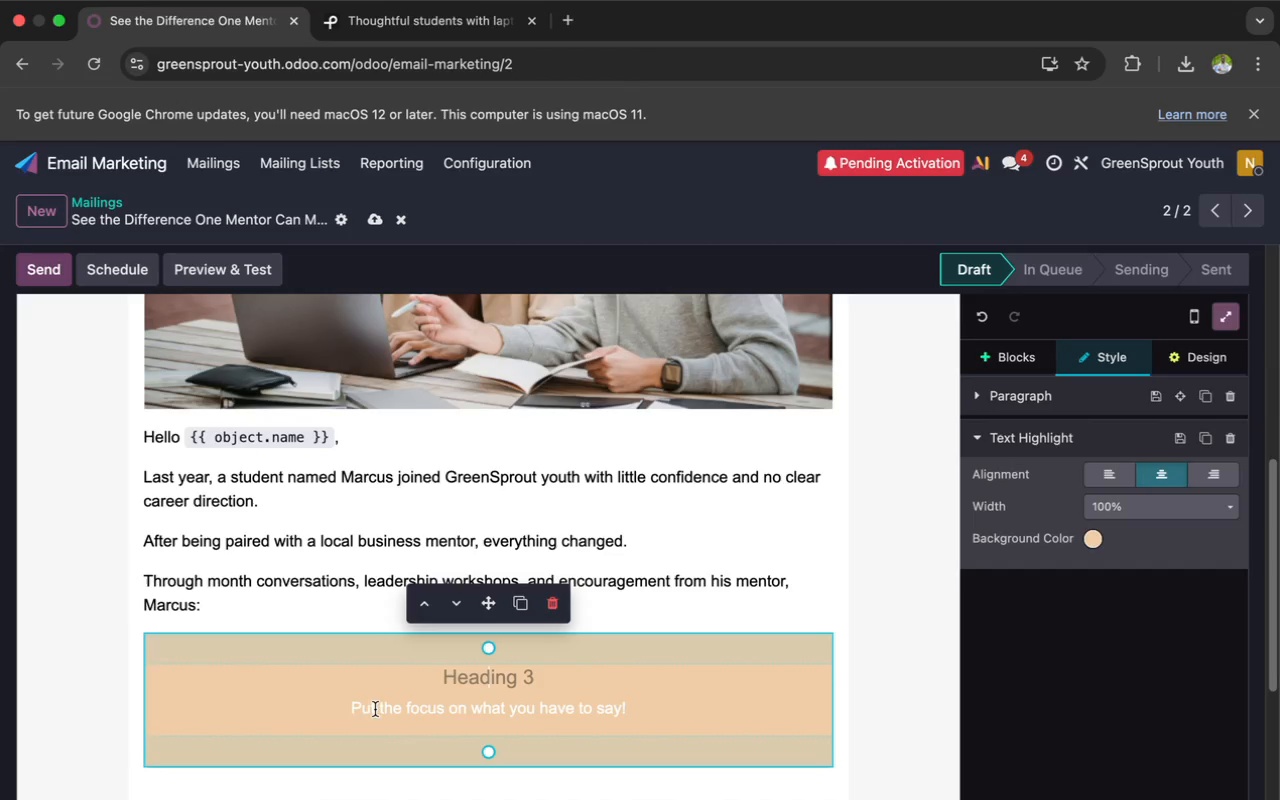 
left_click([351, 711])
 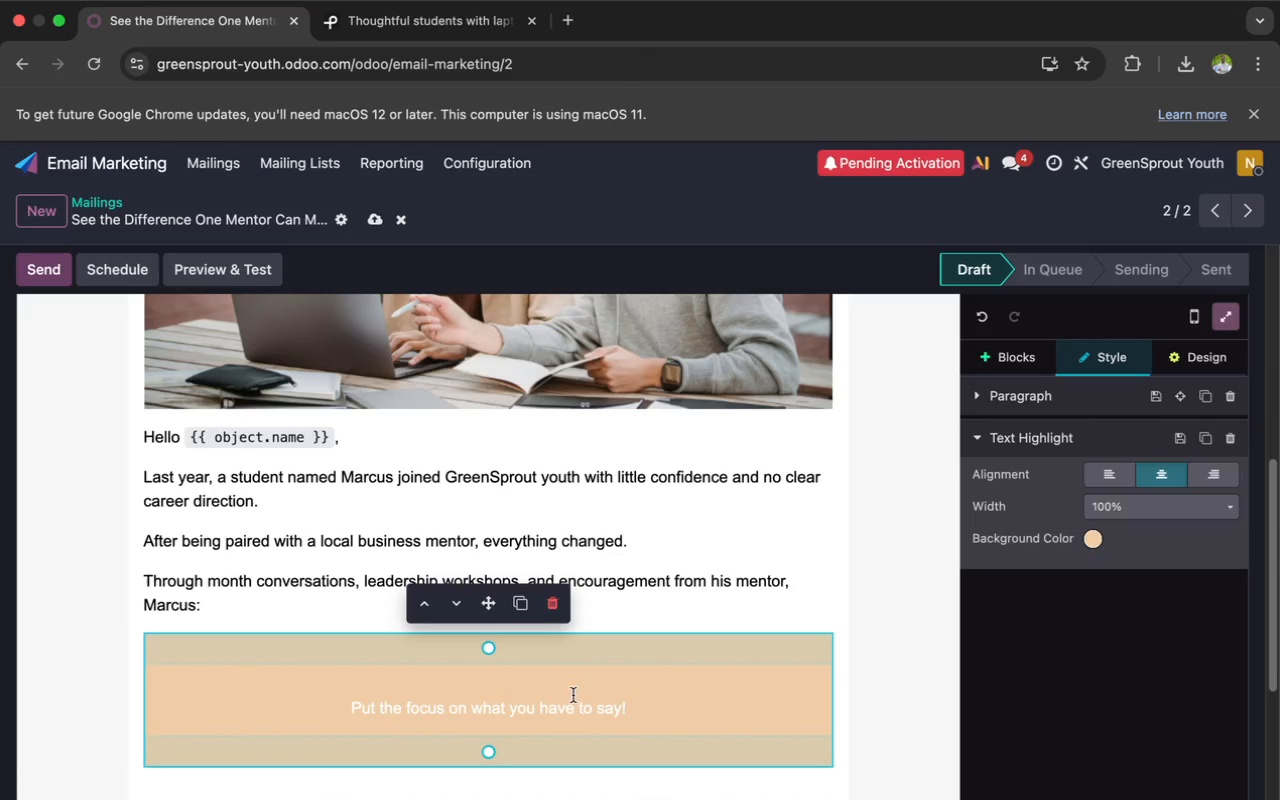 
left_click_drag(start_coordinate=[643, 707], to_coordinate=[344, 710])
 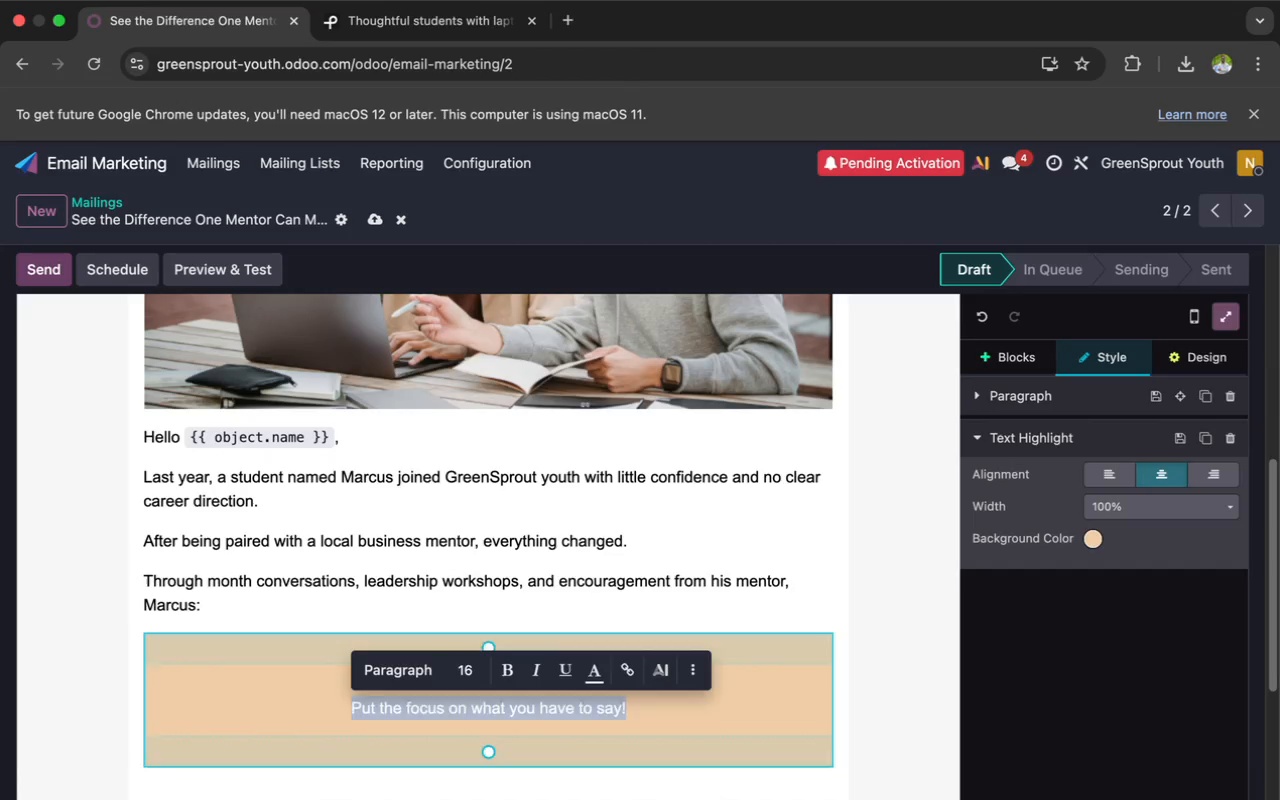 
key(Backspace)
 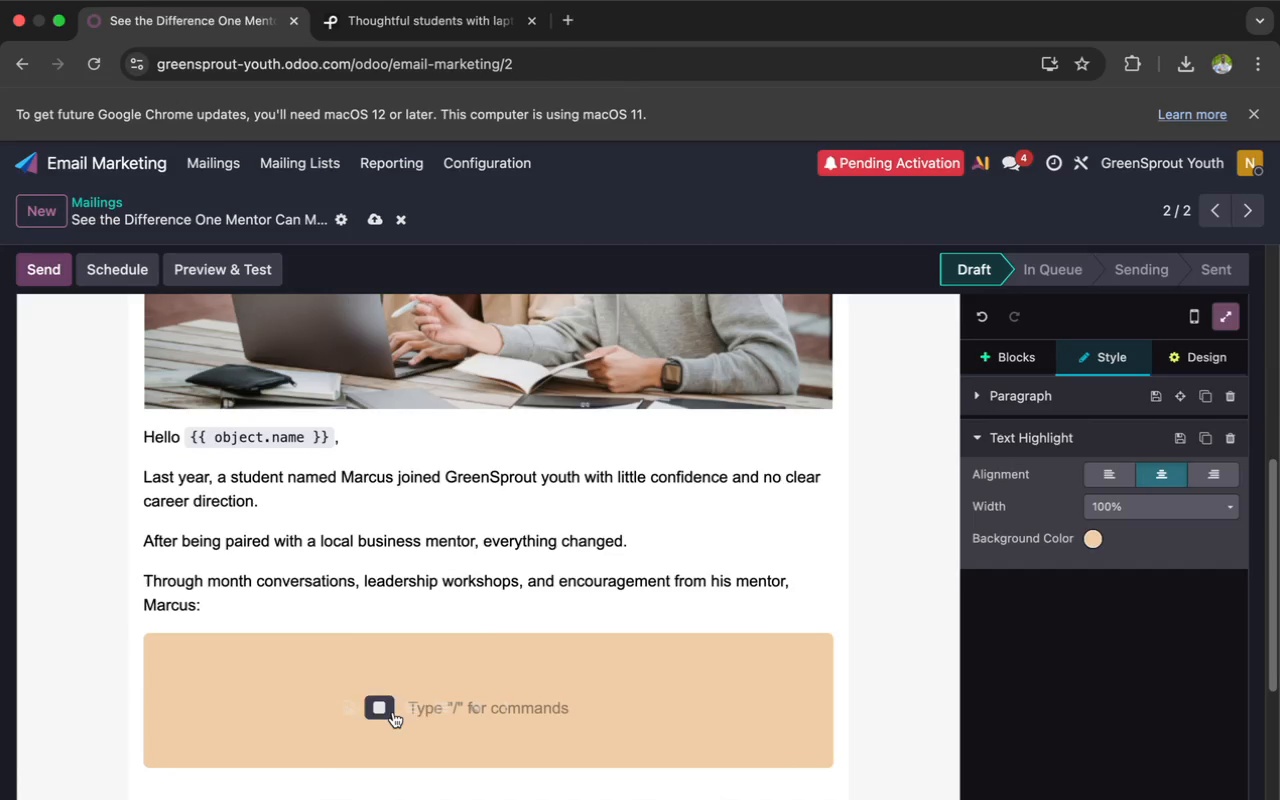 
left_click([399, 711])
 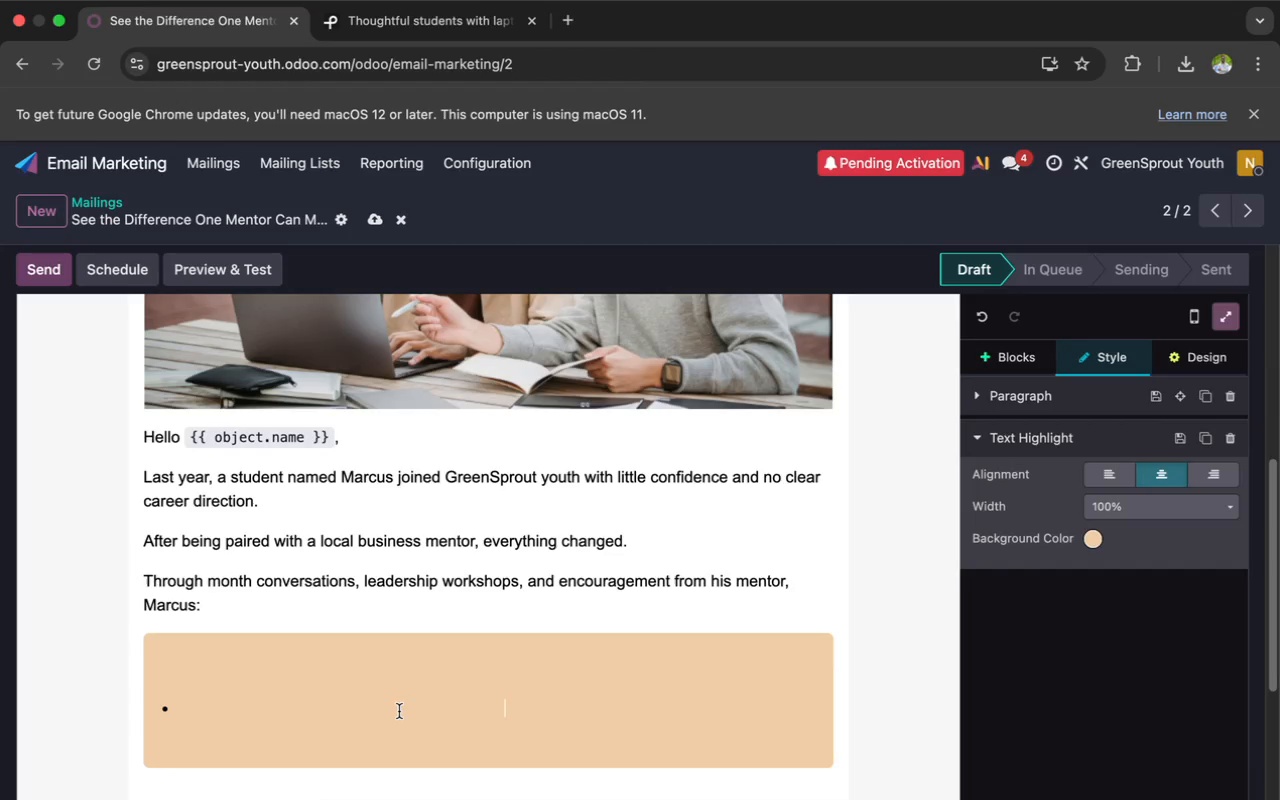 
type(Im)
 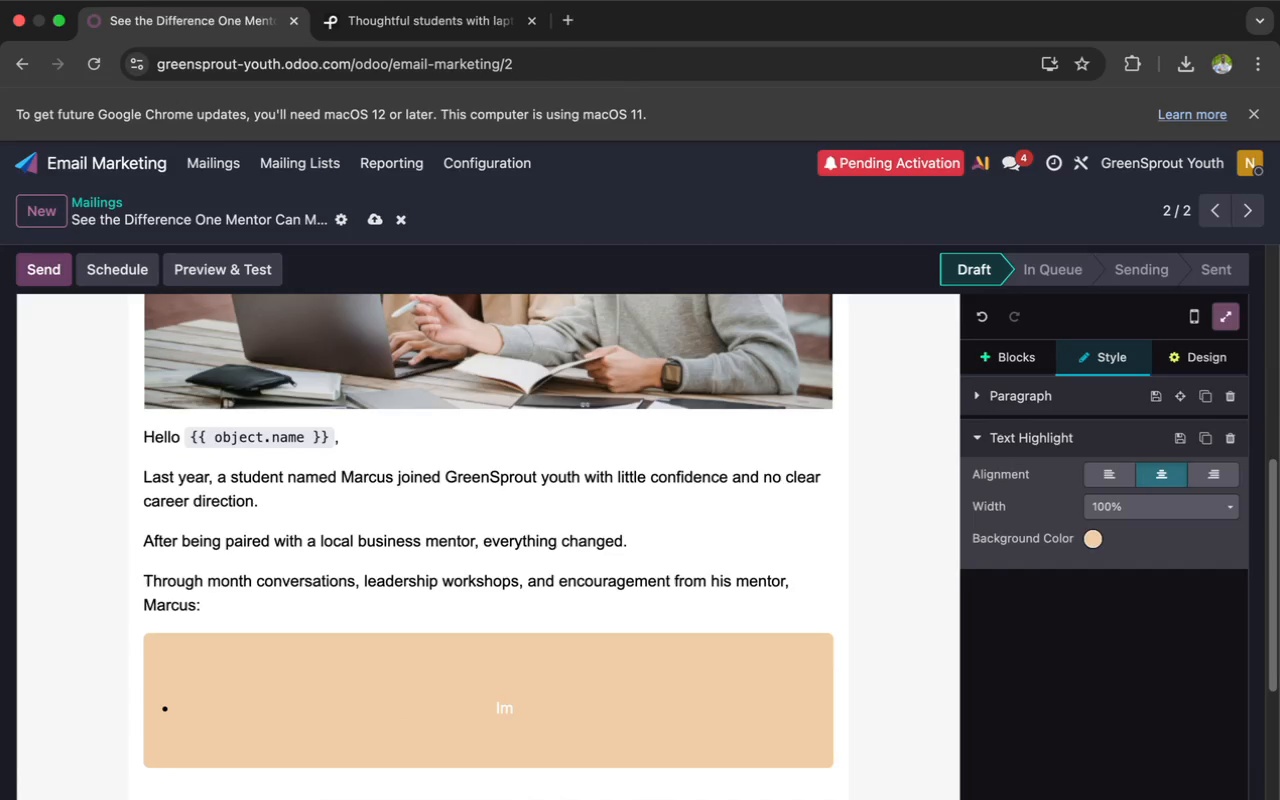 
type(pro)
 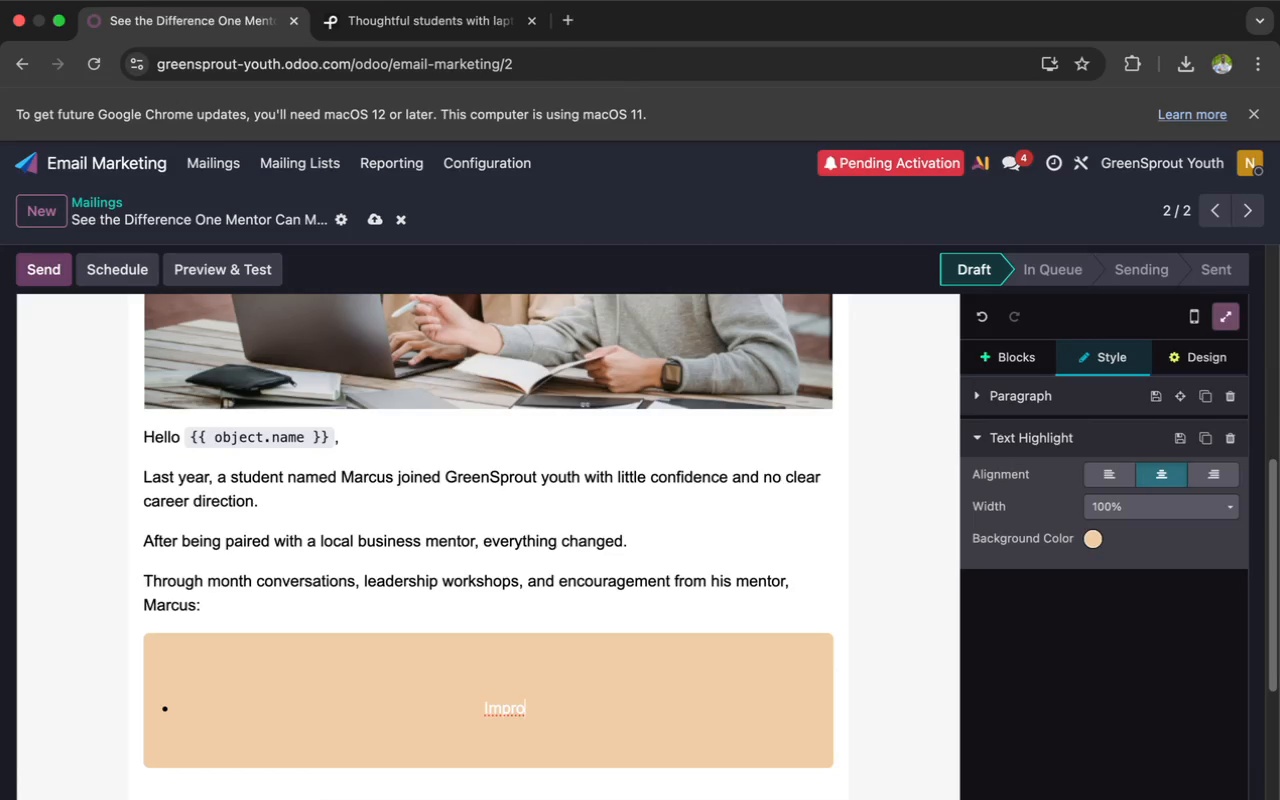 
wait(17.81)
 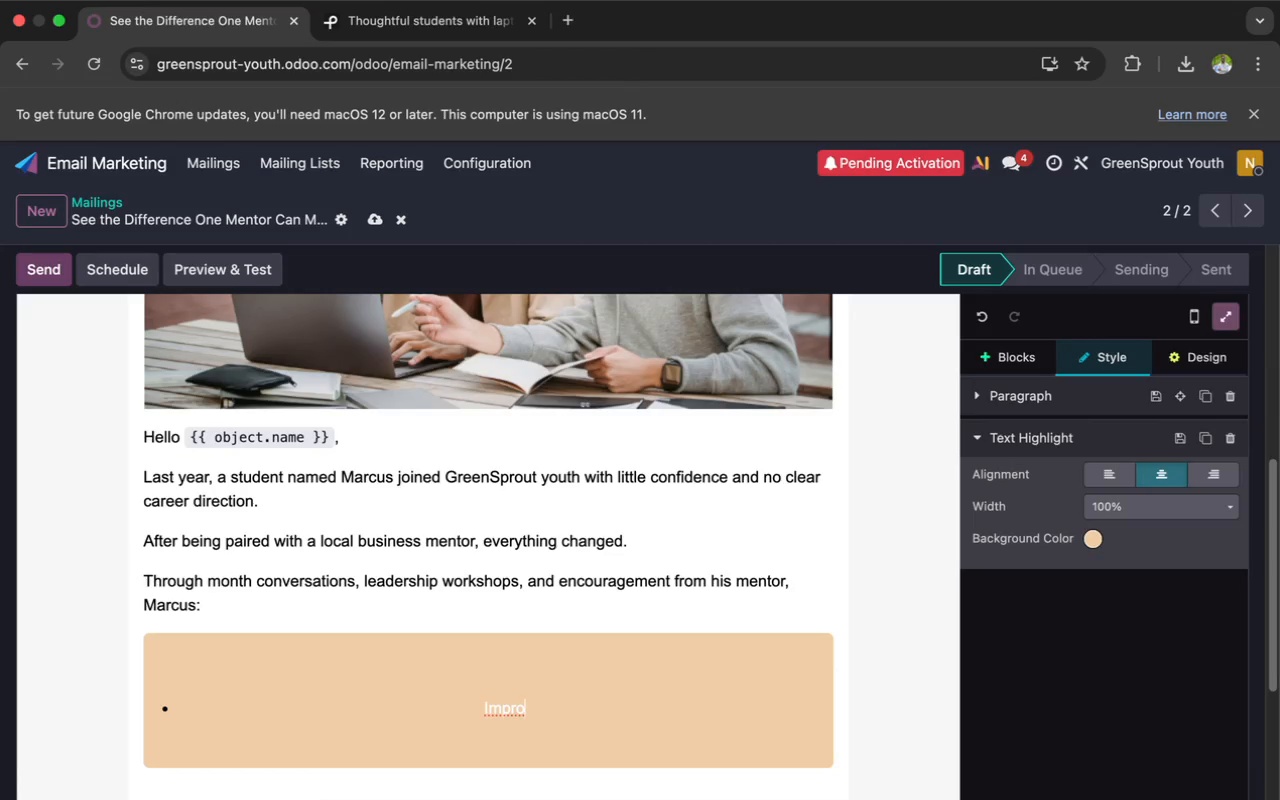 
type(ved his co)
 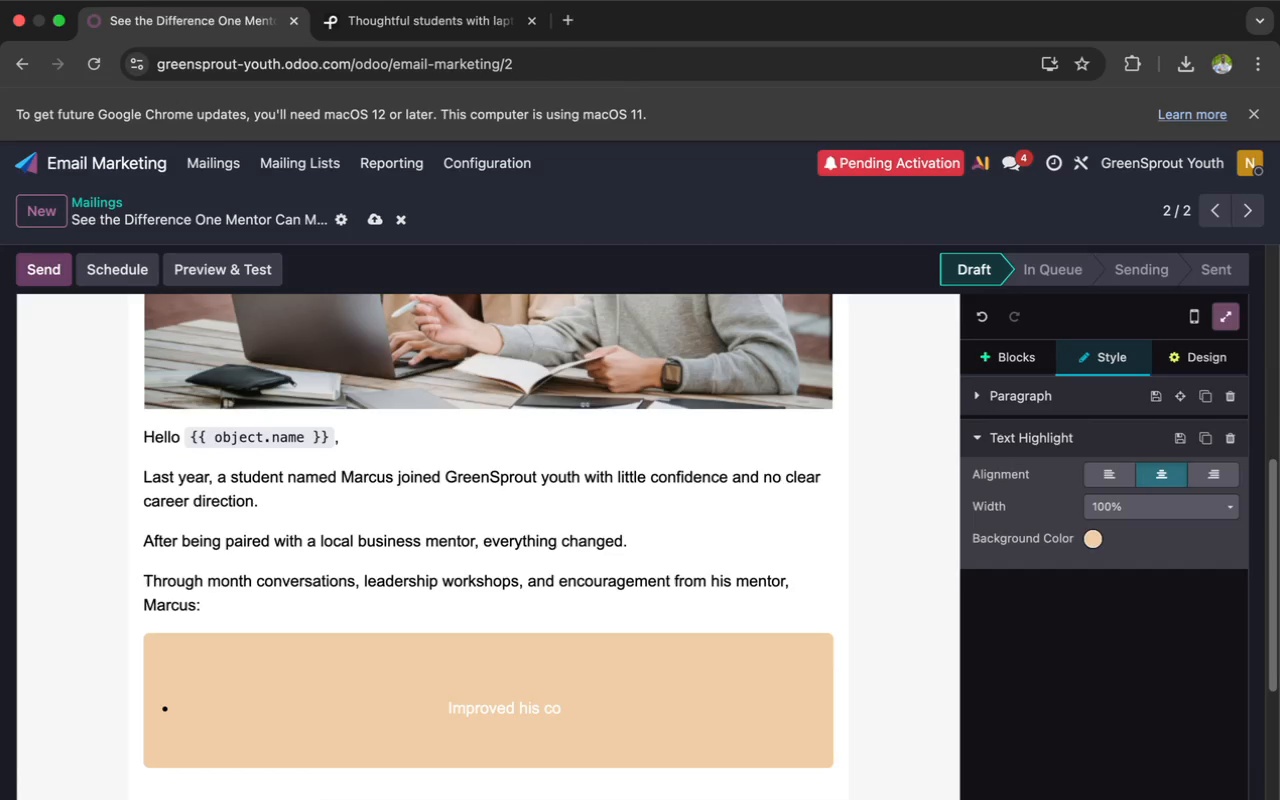 
wait(30.38)
 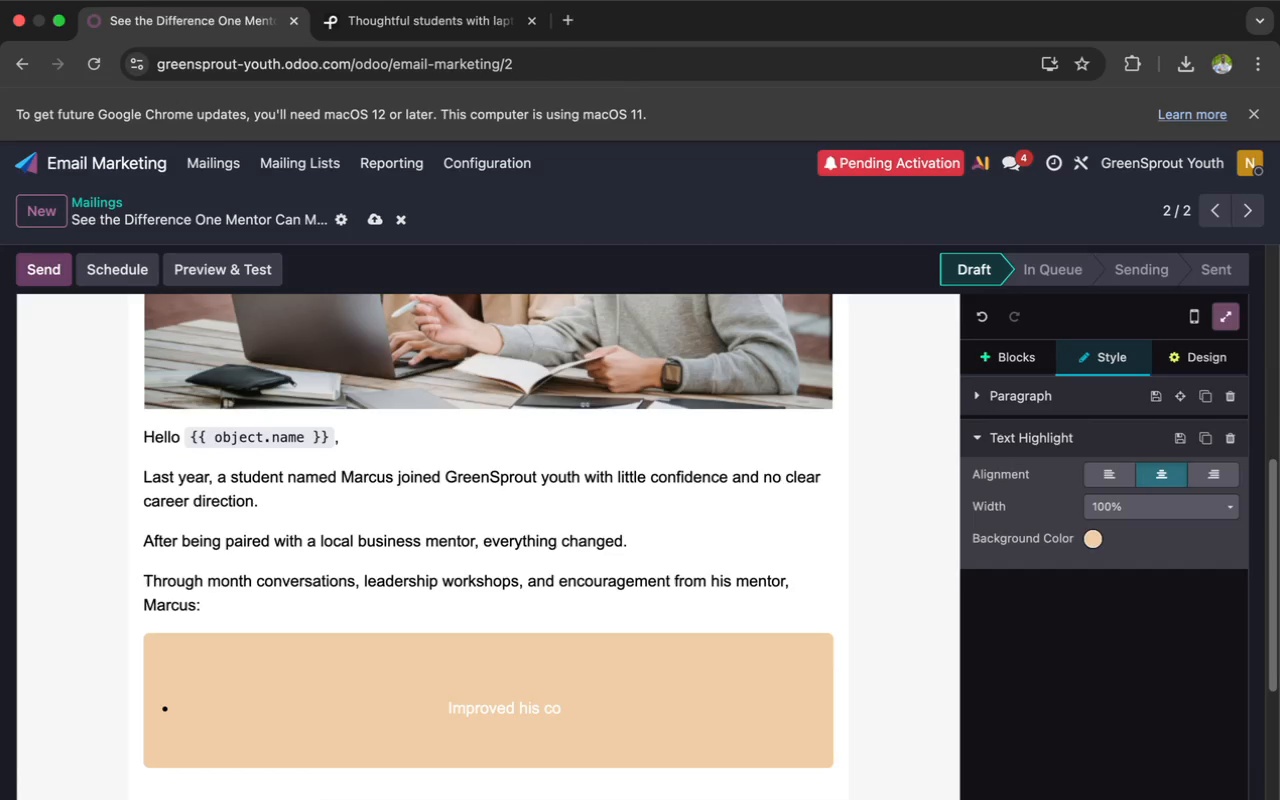 
type(mmunication)
 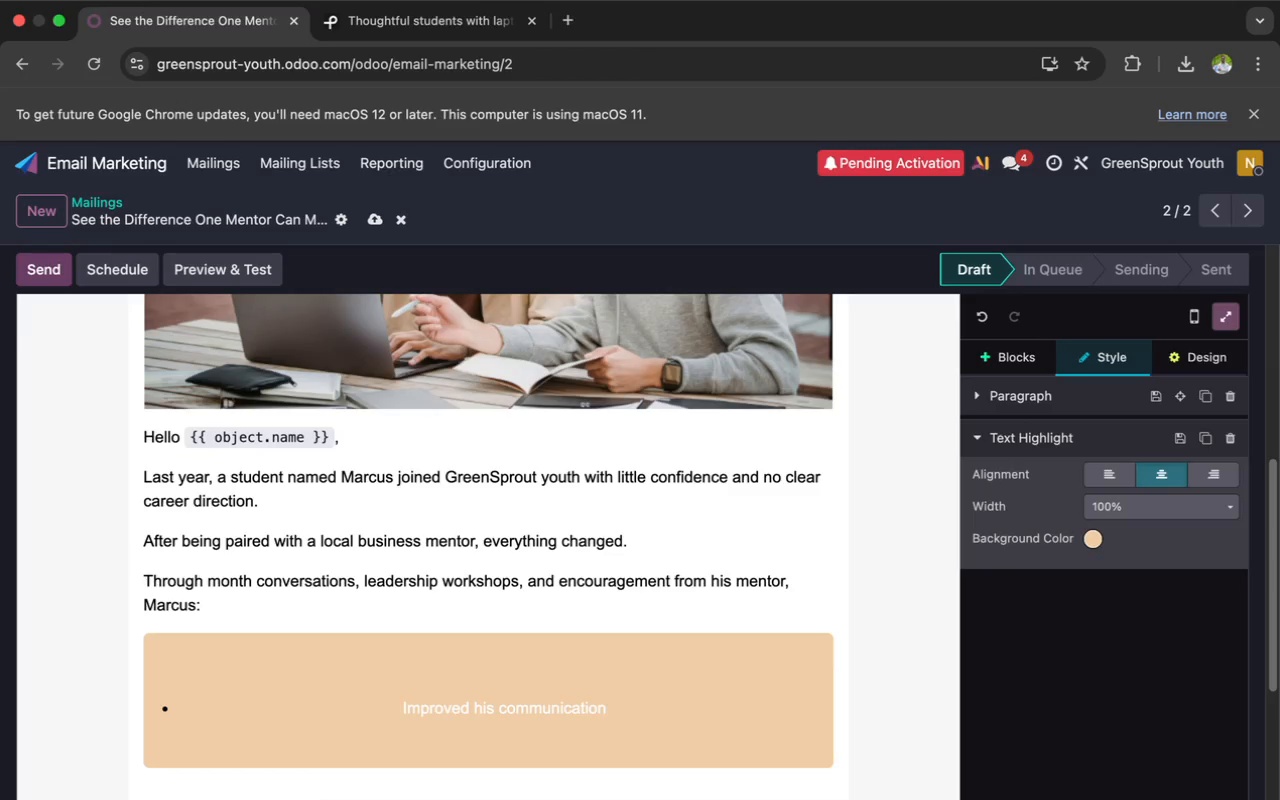 
wait(16.54)
 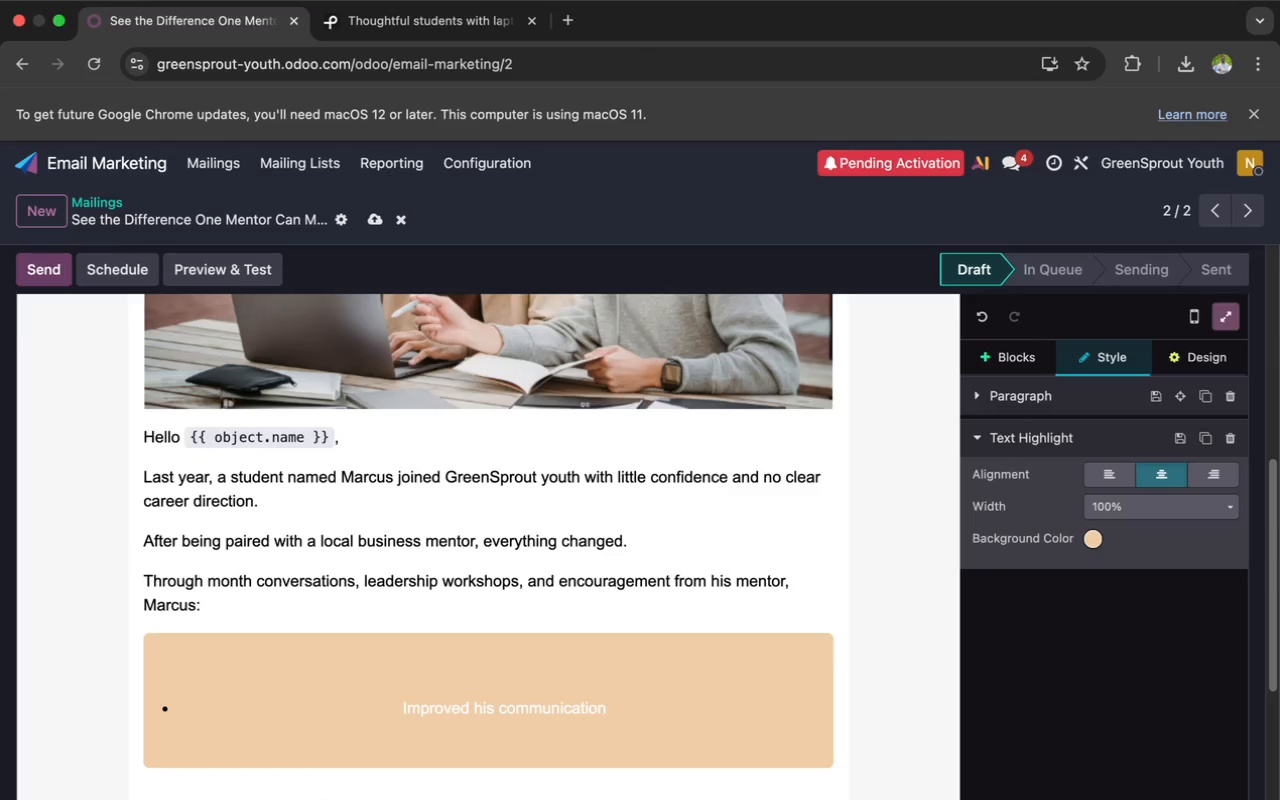 
type( skills)
 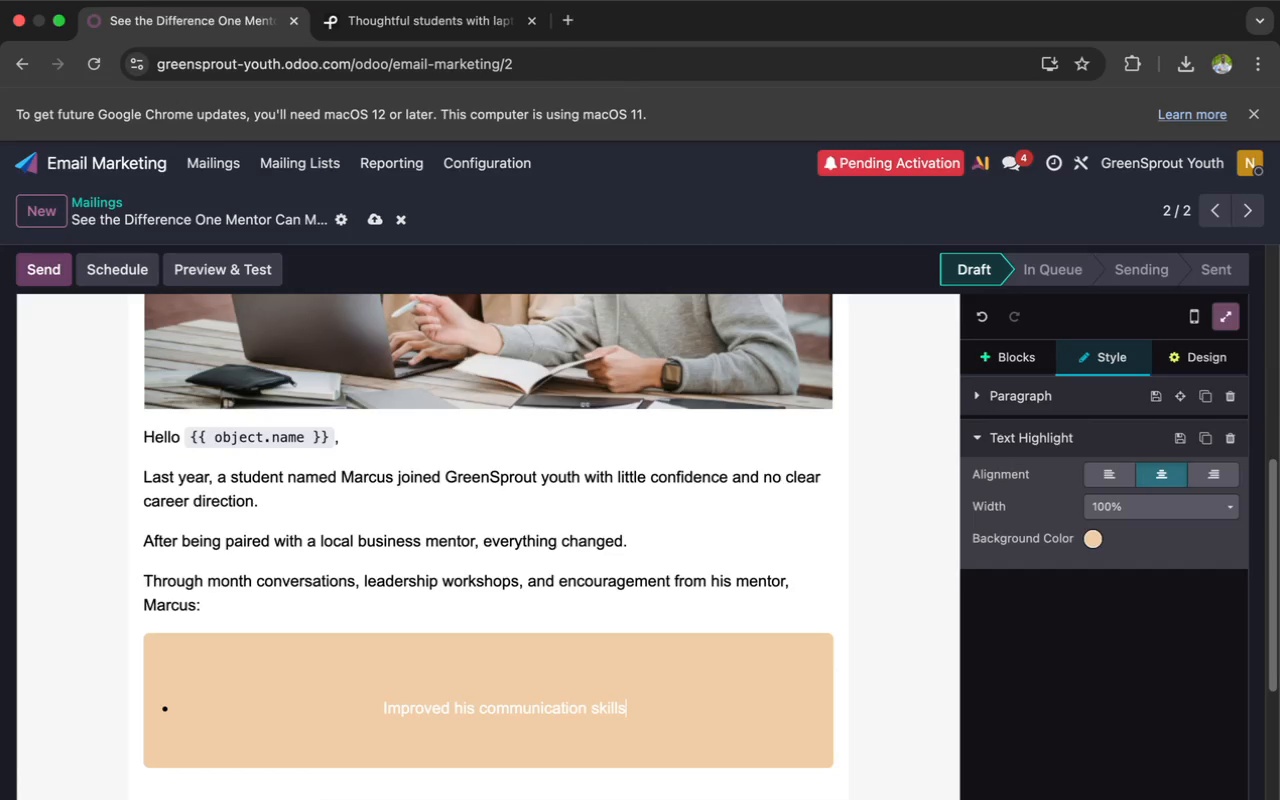 
key(Enter)
 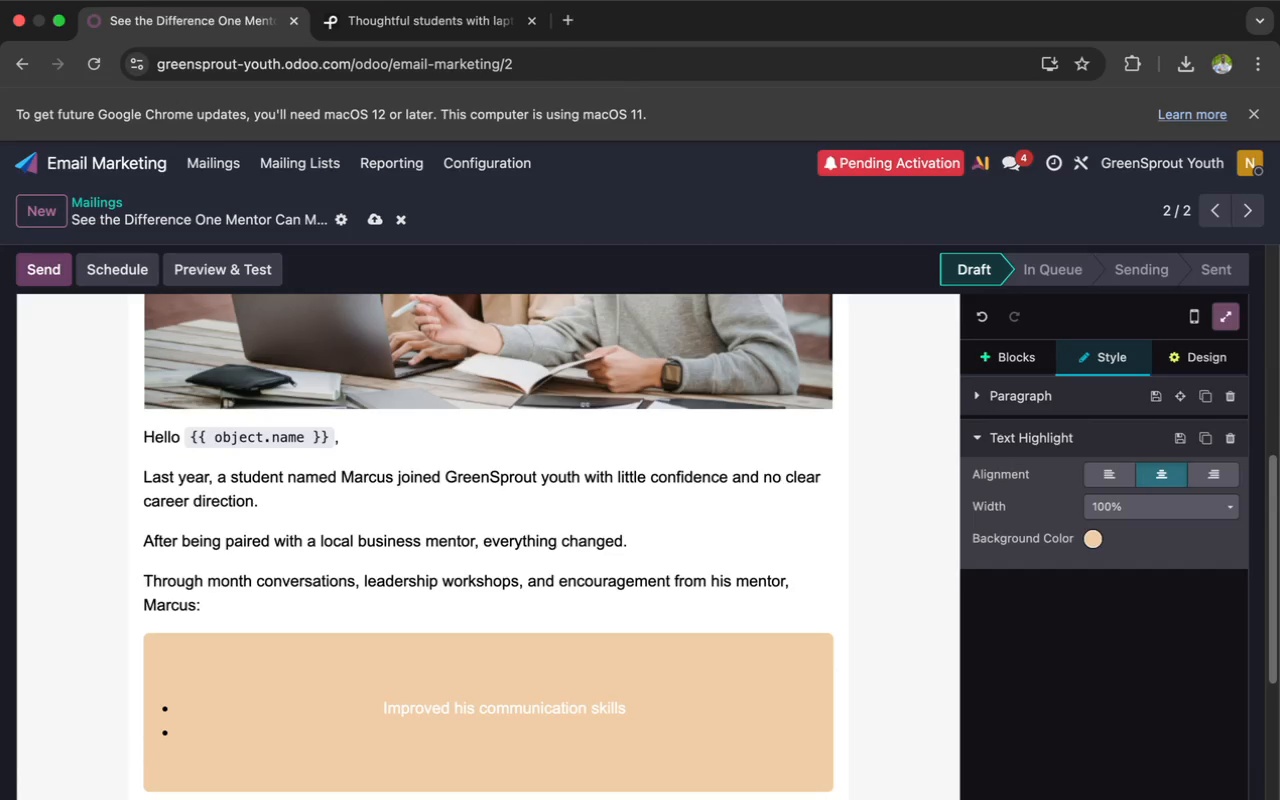 
type(Earned a p)
 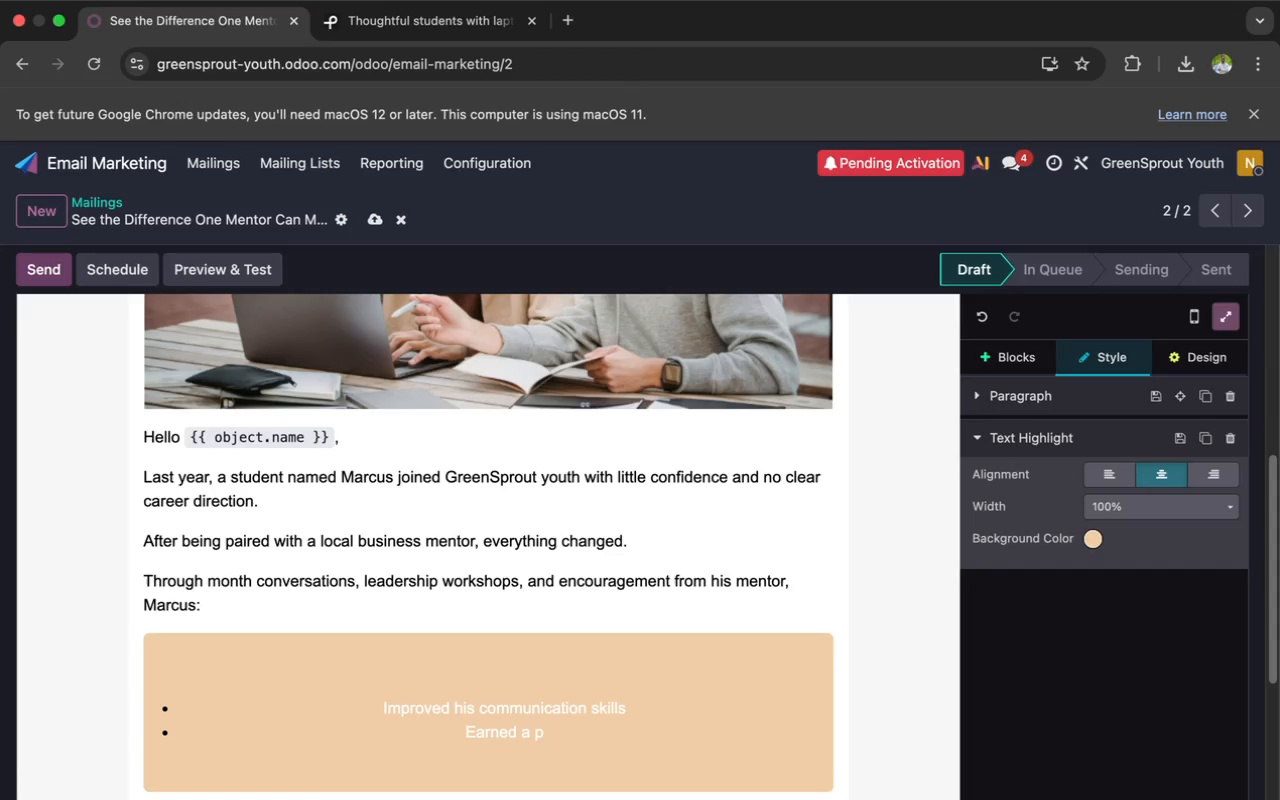 
type(aid i)
 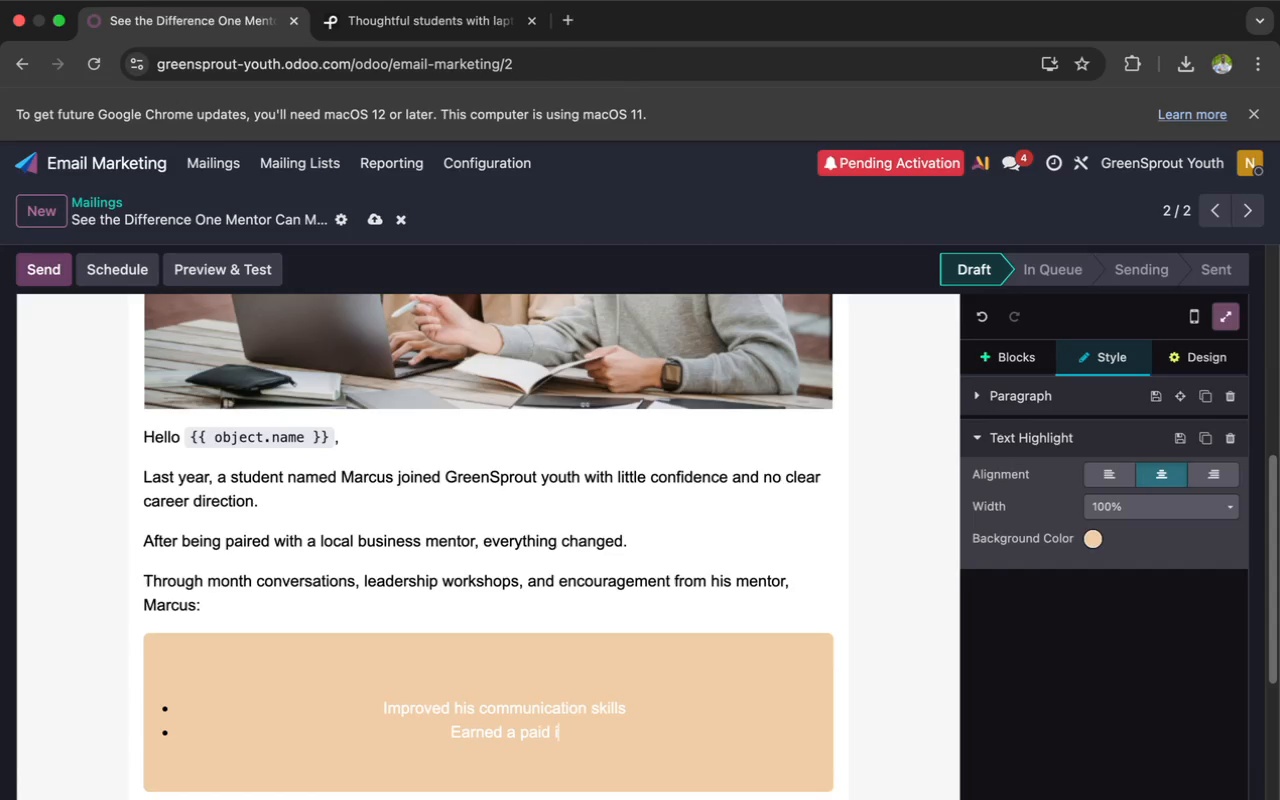 
wait(23.87)
 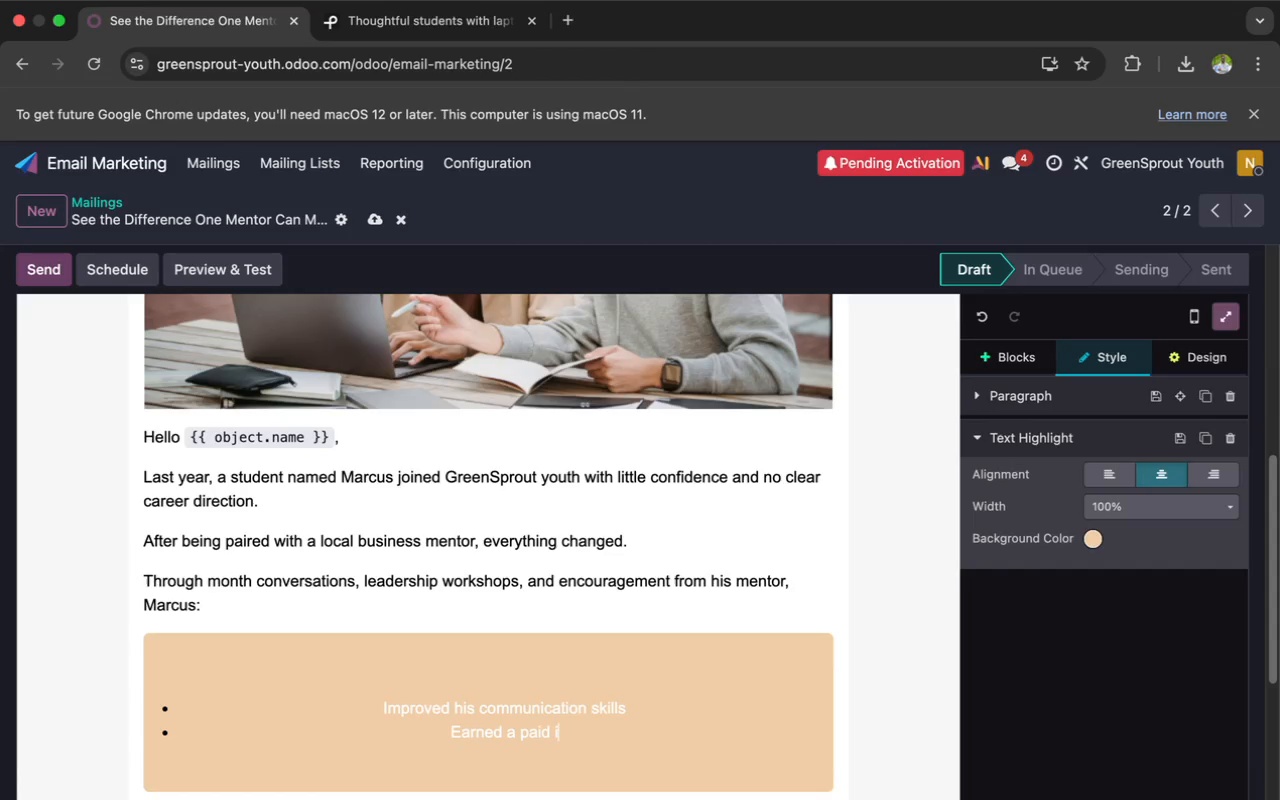 
type(nter)
 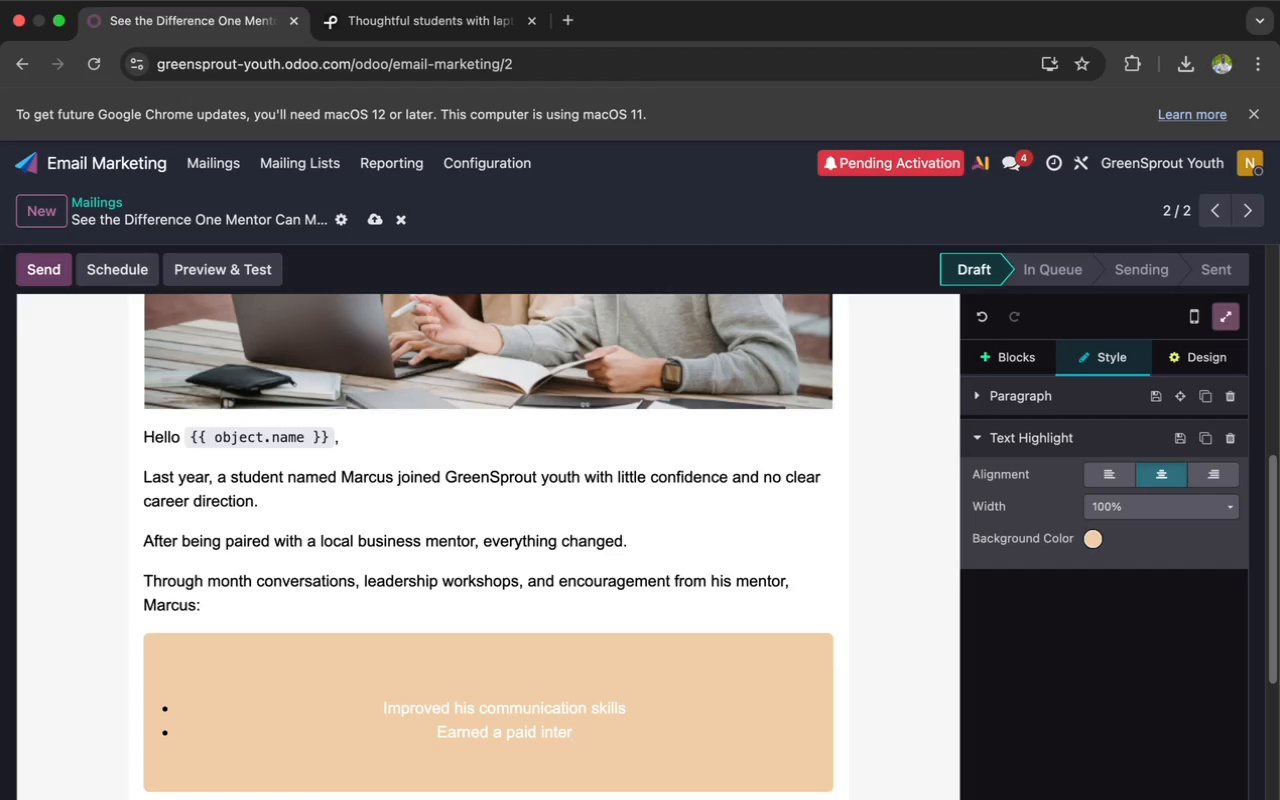 
wait(10.28)
 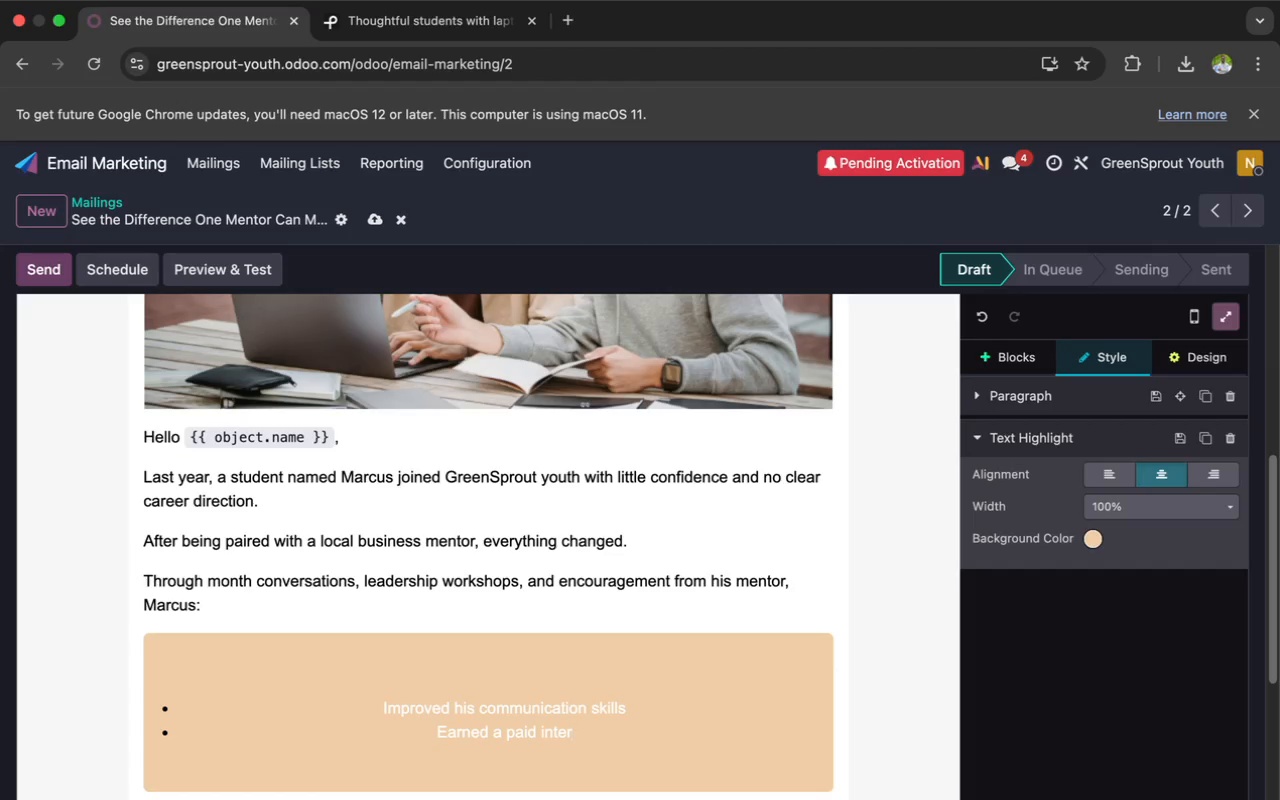 
type(nship)
 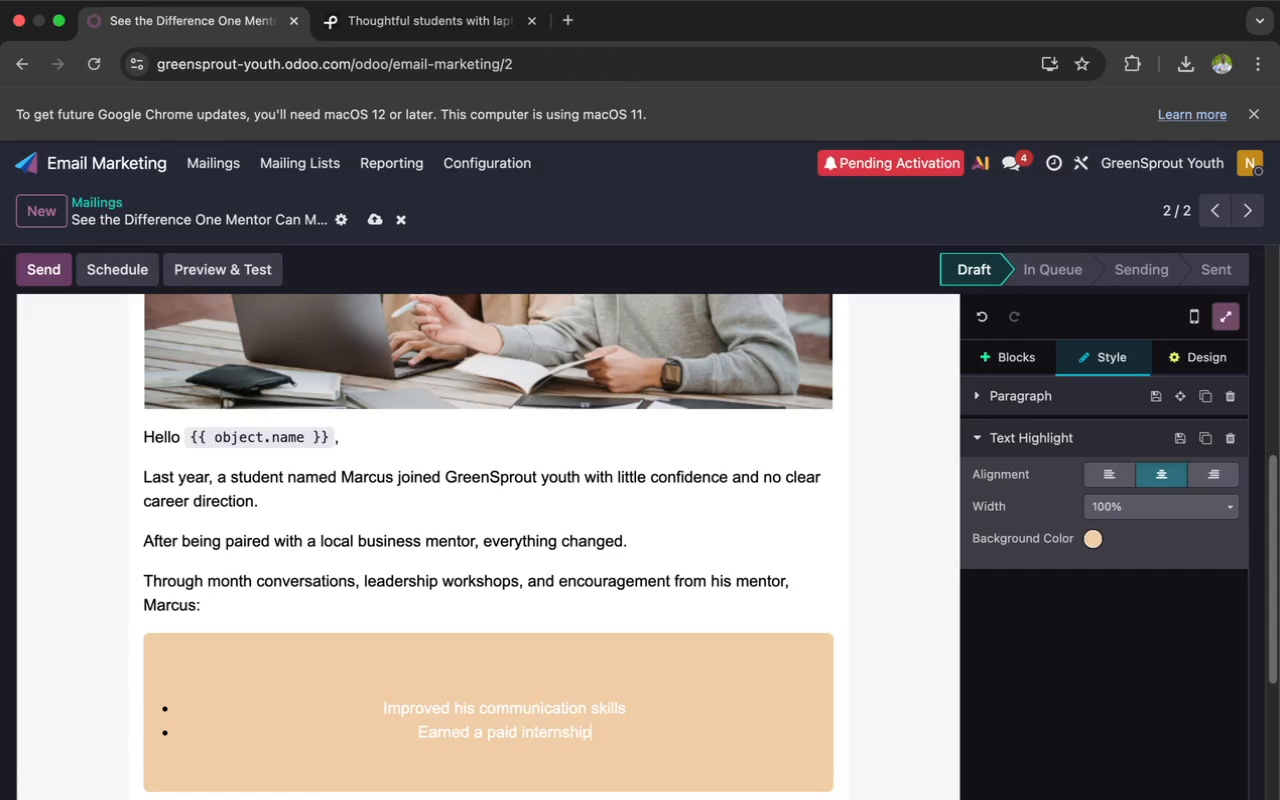 
wait(37.11)
 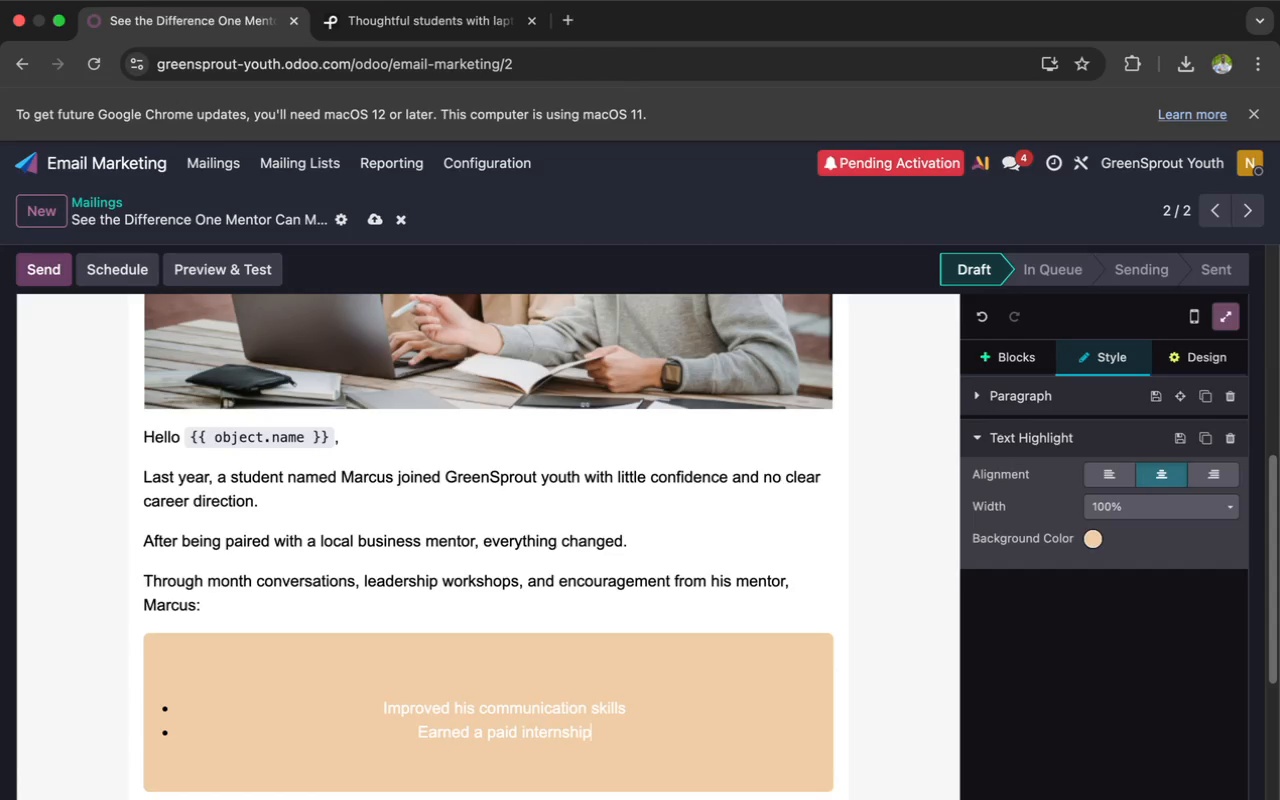 
key(Enter)
 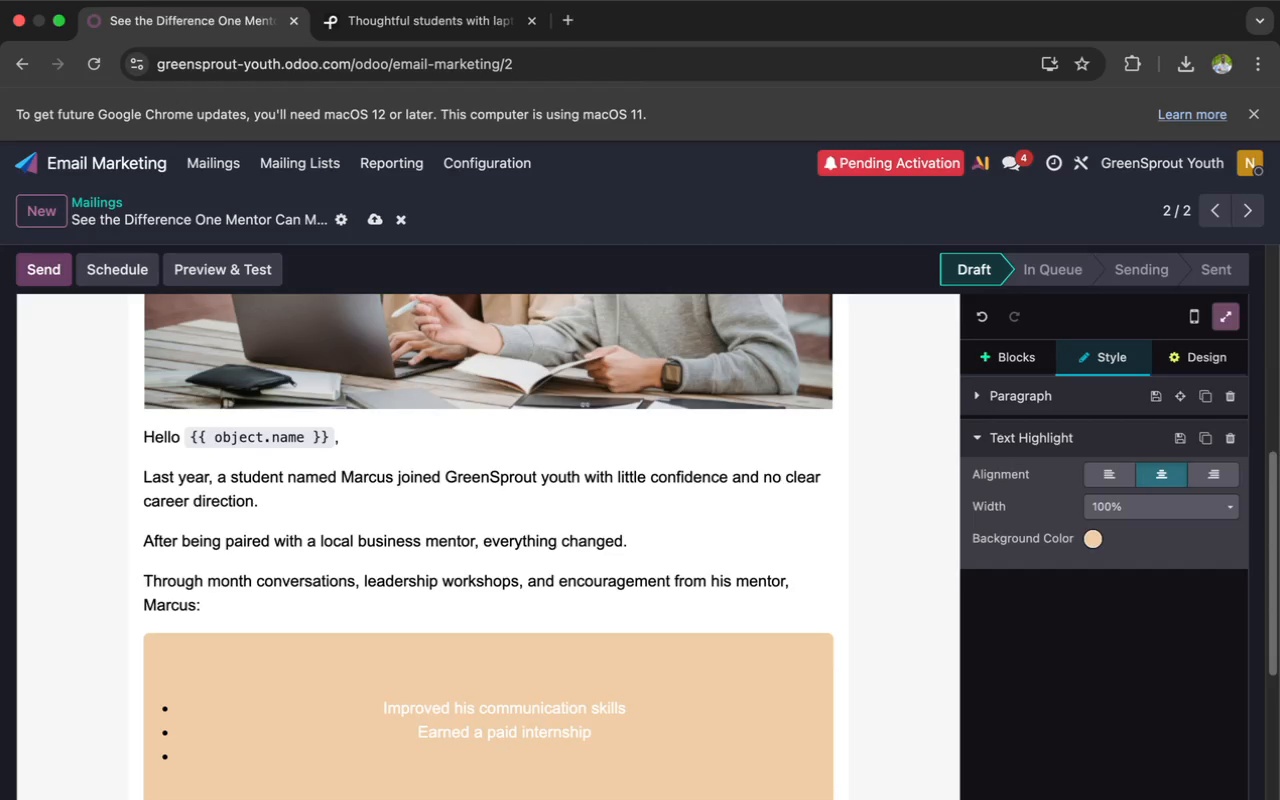 
type(Became a Y)
key(Backspace)
type(yoth)
 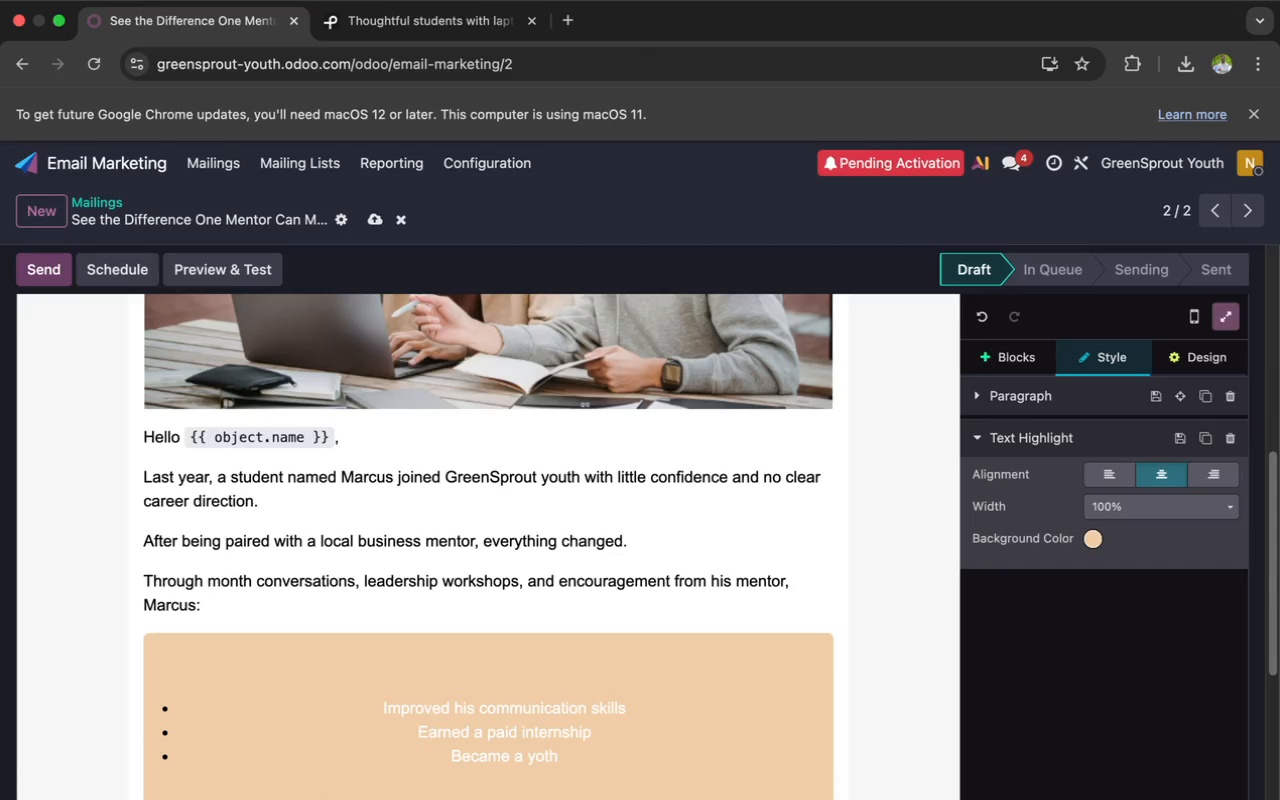 
key(ArrowLeft)
 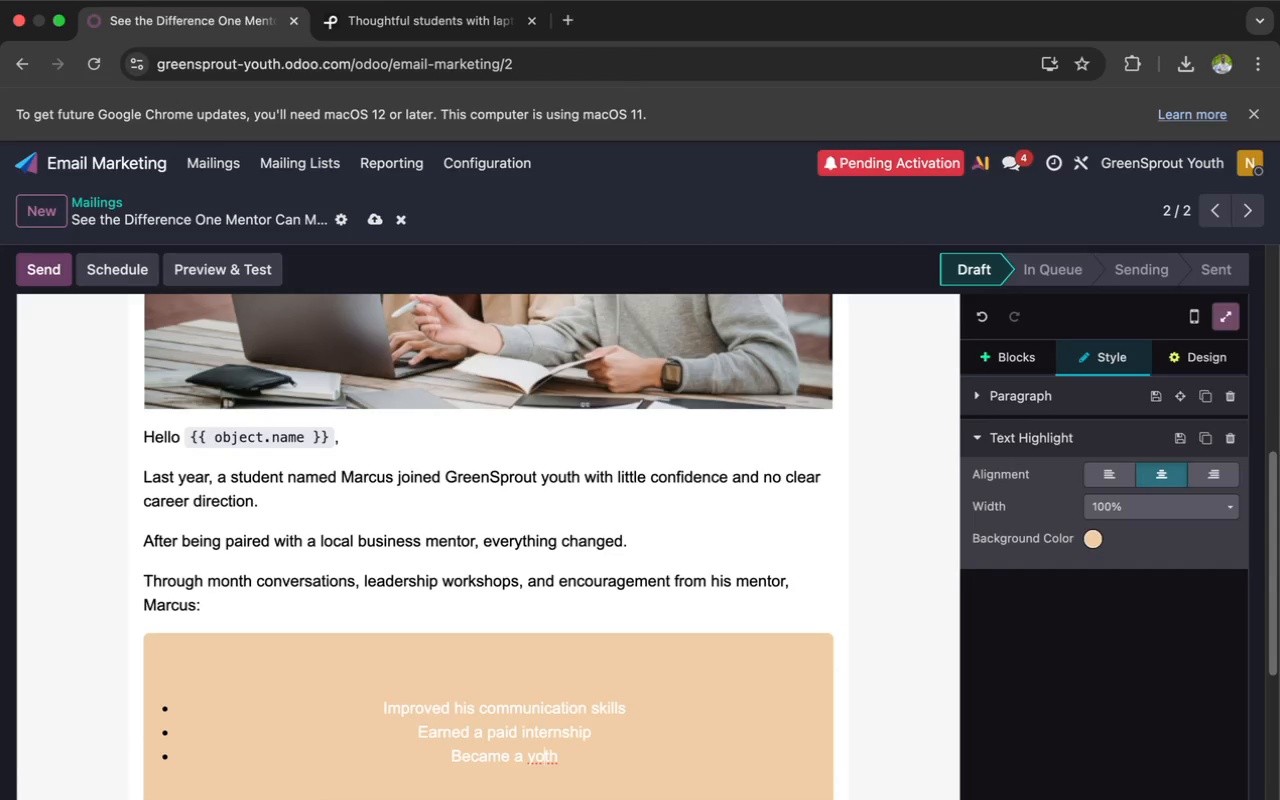 
key(ArrowLeft)
 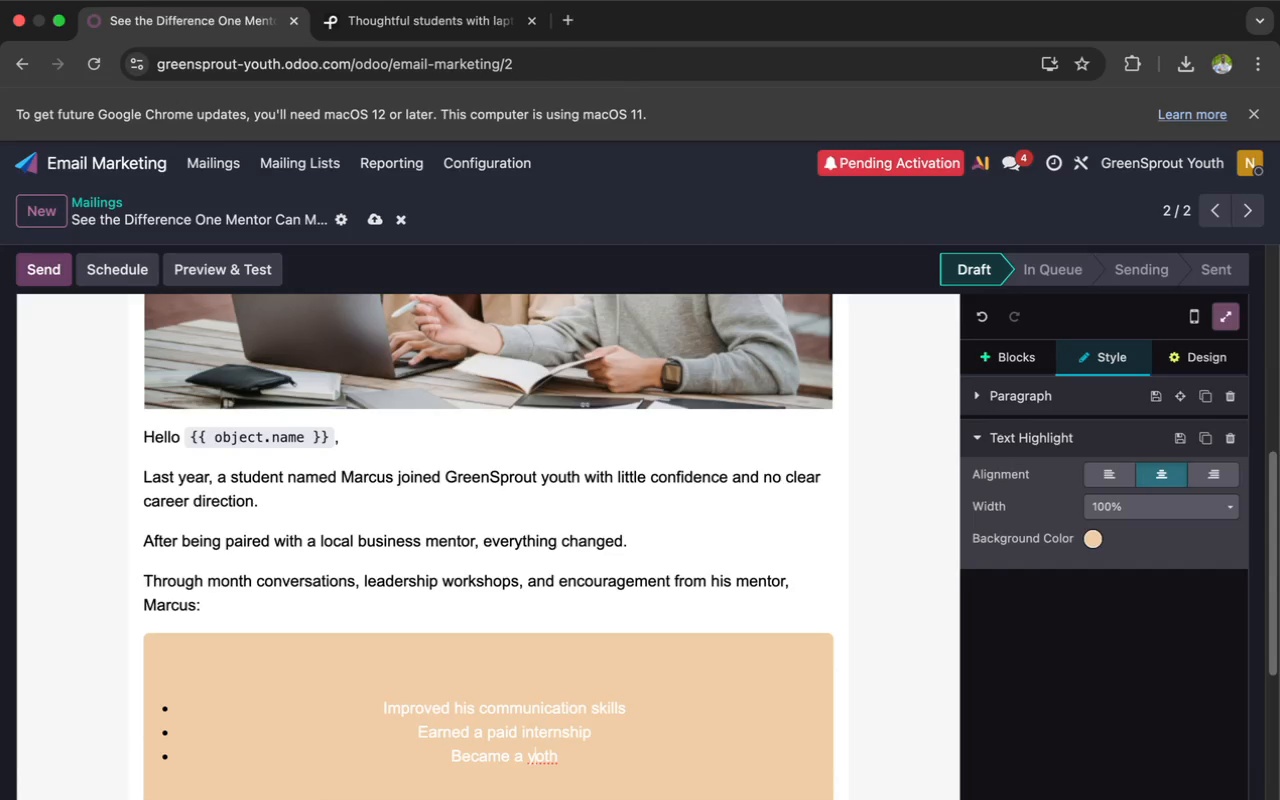 
key(ArrowLeft)
 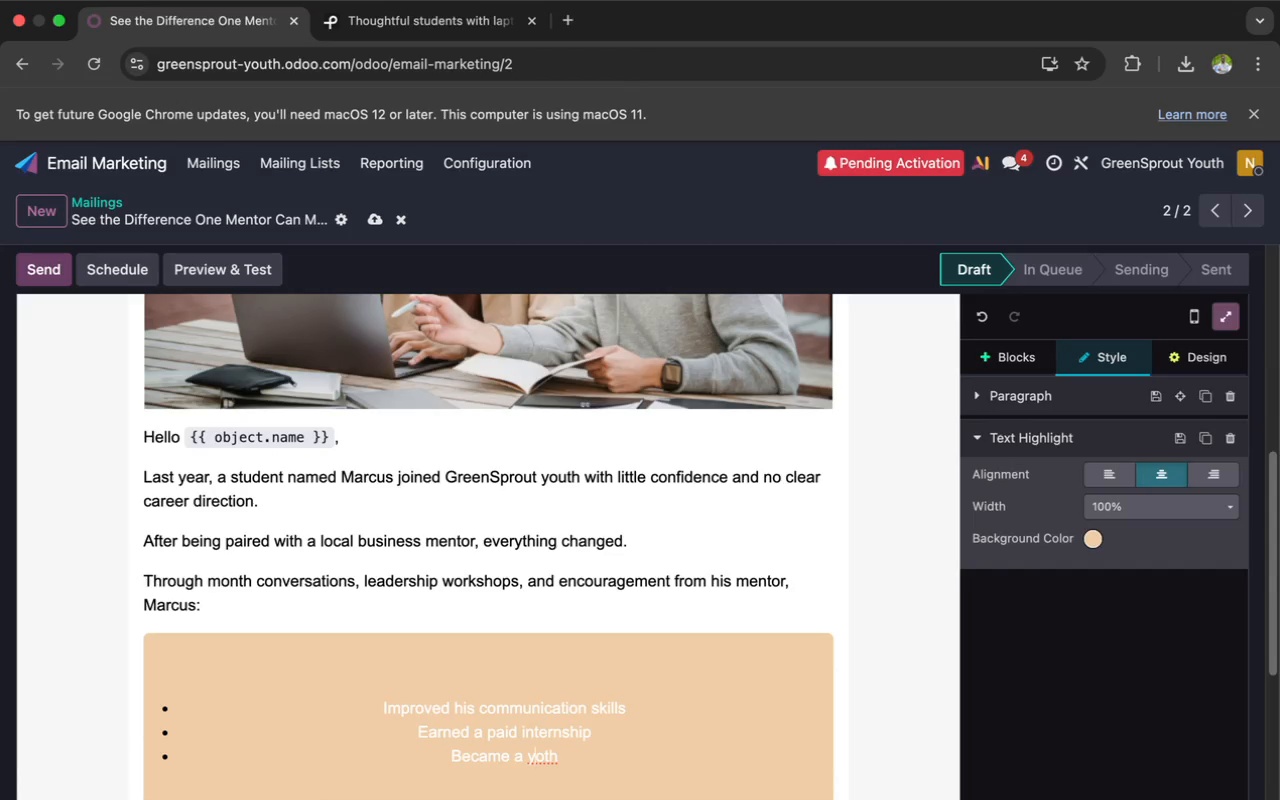 
key(U)
 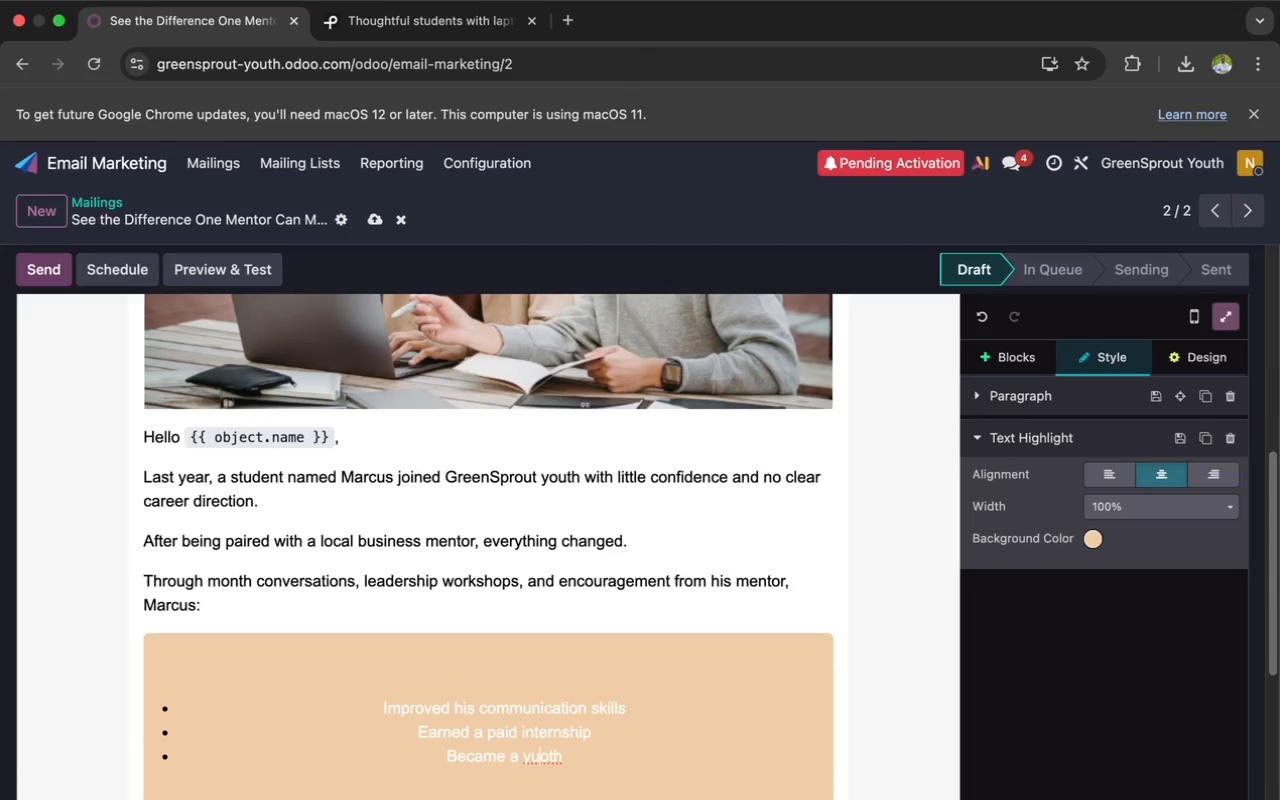 
key(ArrowRight)
 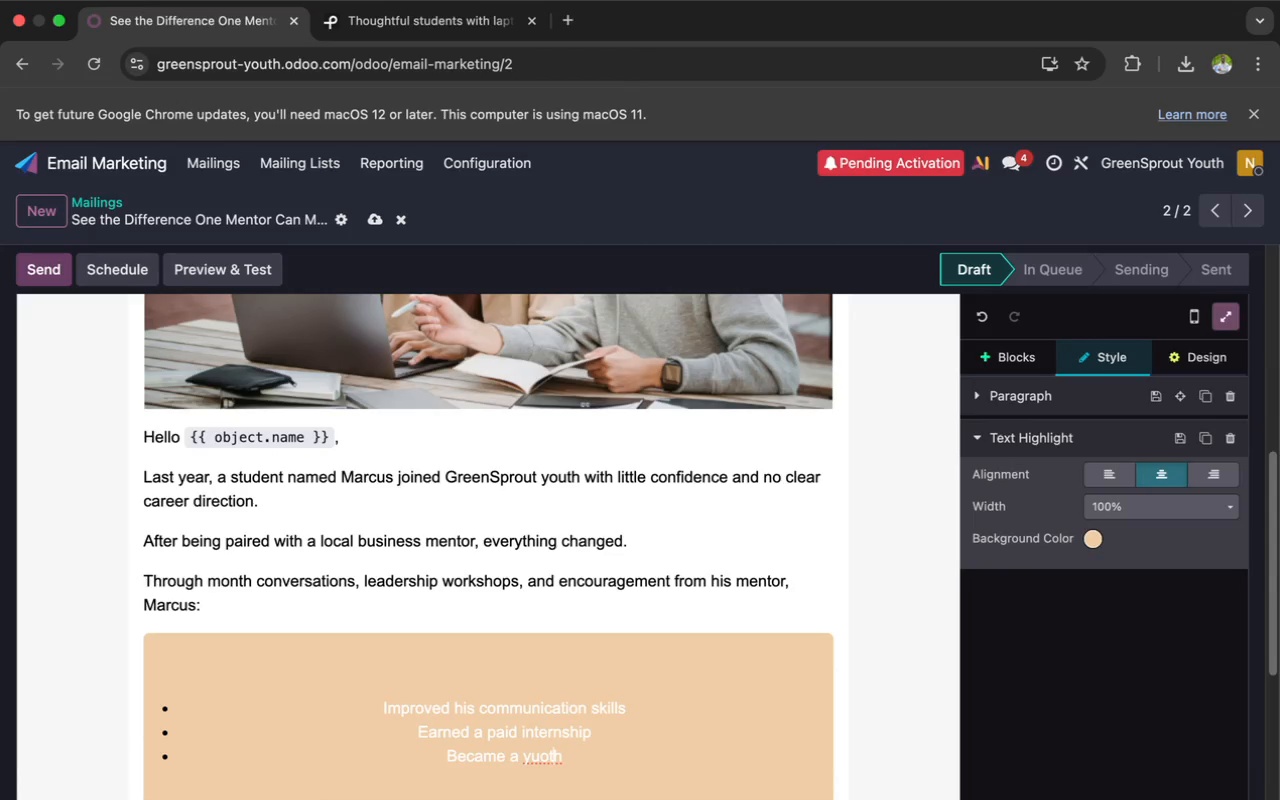 
key(ArrowRight)
 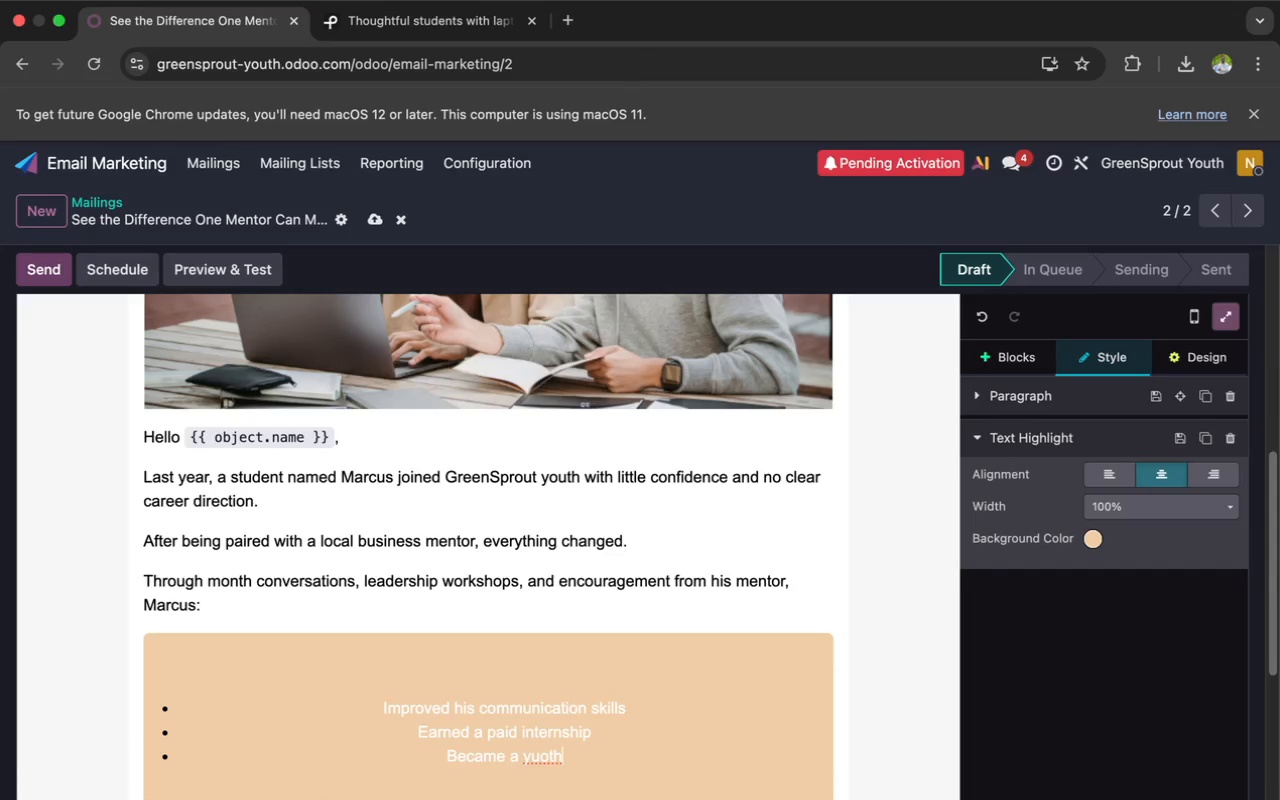 
key(ArrowRight)
 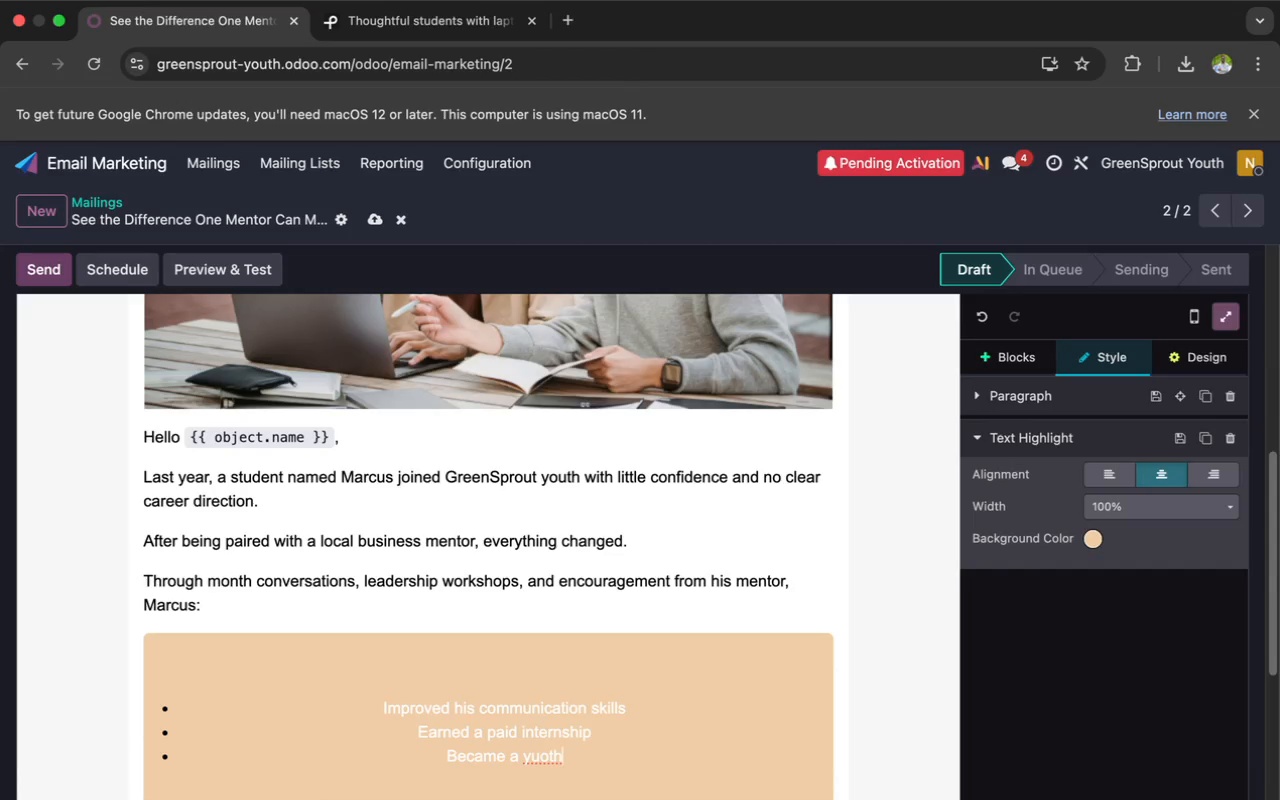 
wait(12.94)
 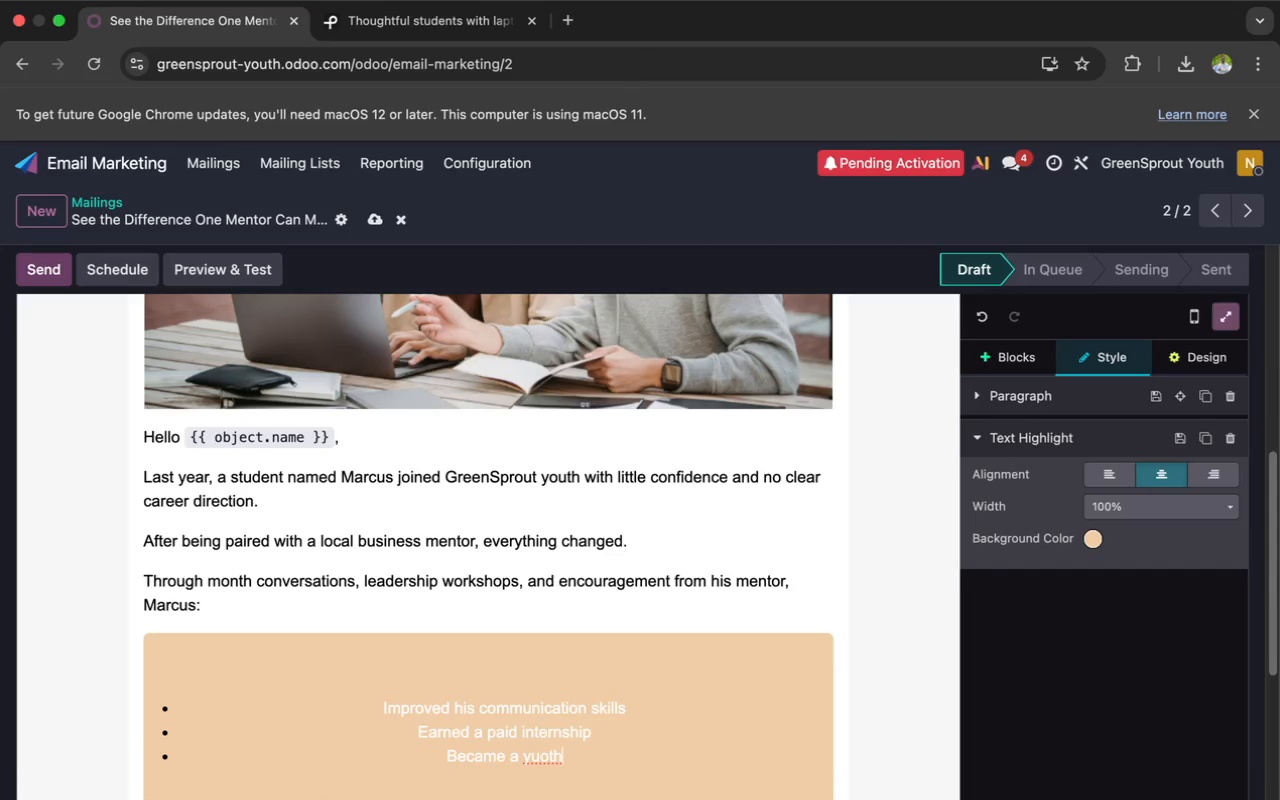 
key(Backspace)
key(Backspace)
key(Backspace)
key(Backspace)
type(outh)
 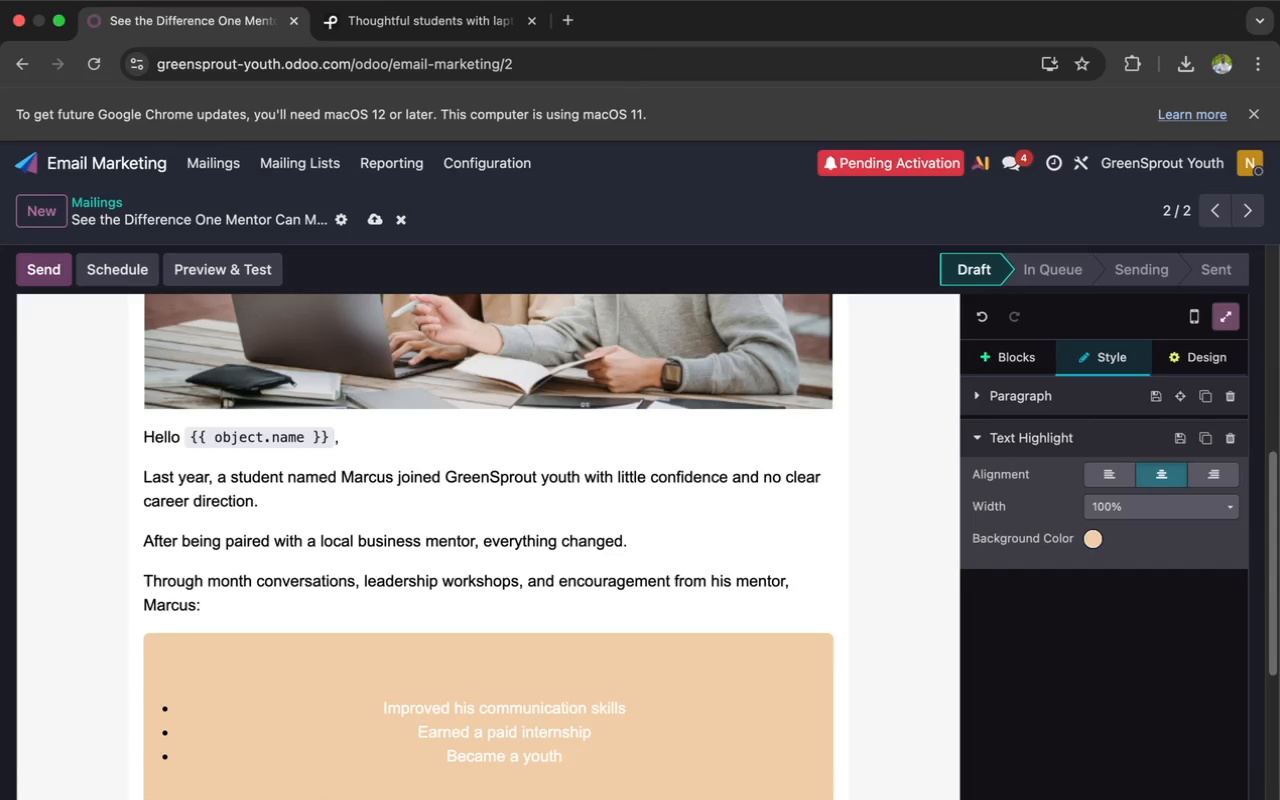 
key(Space)
 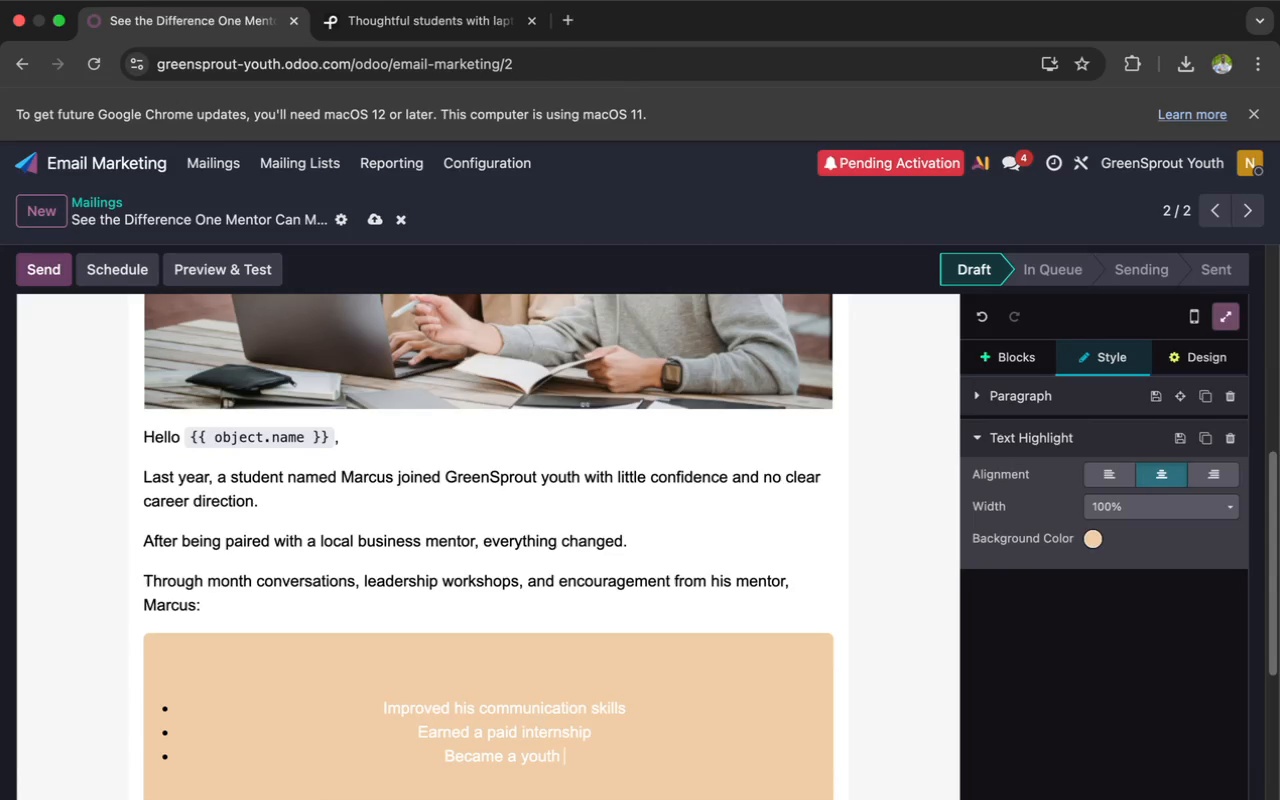 
type(team leader)
 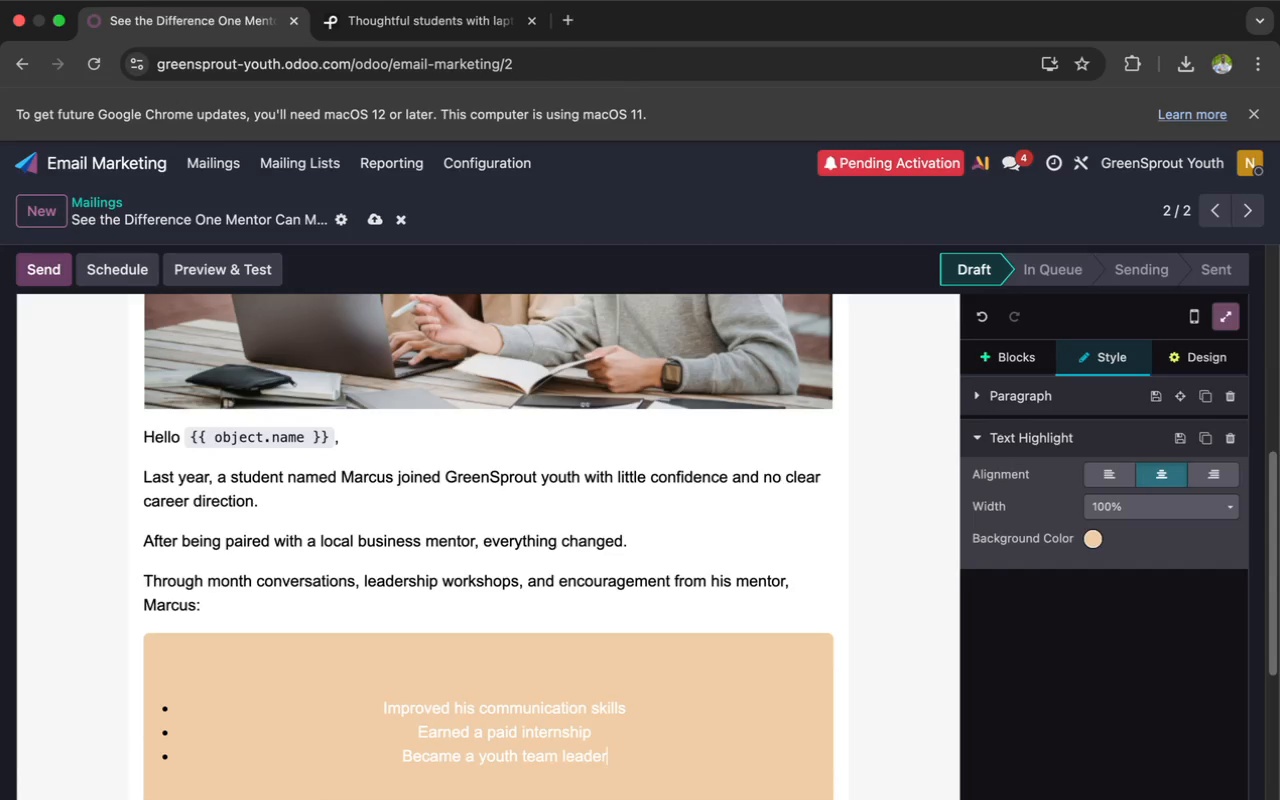 
key(Enter)
 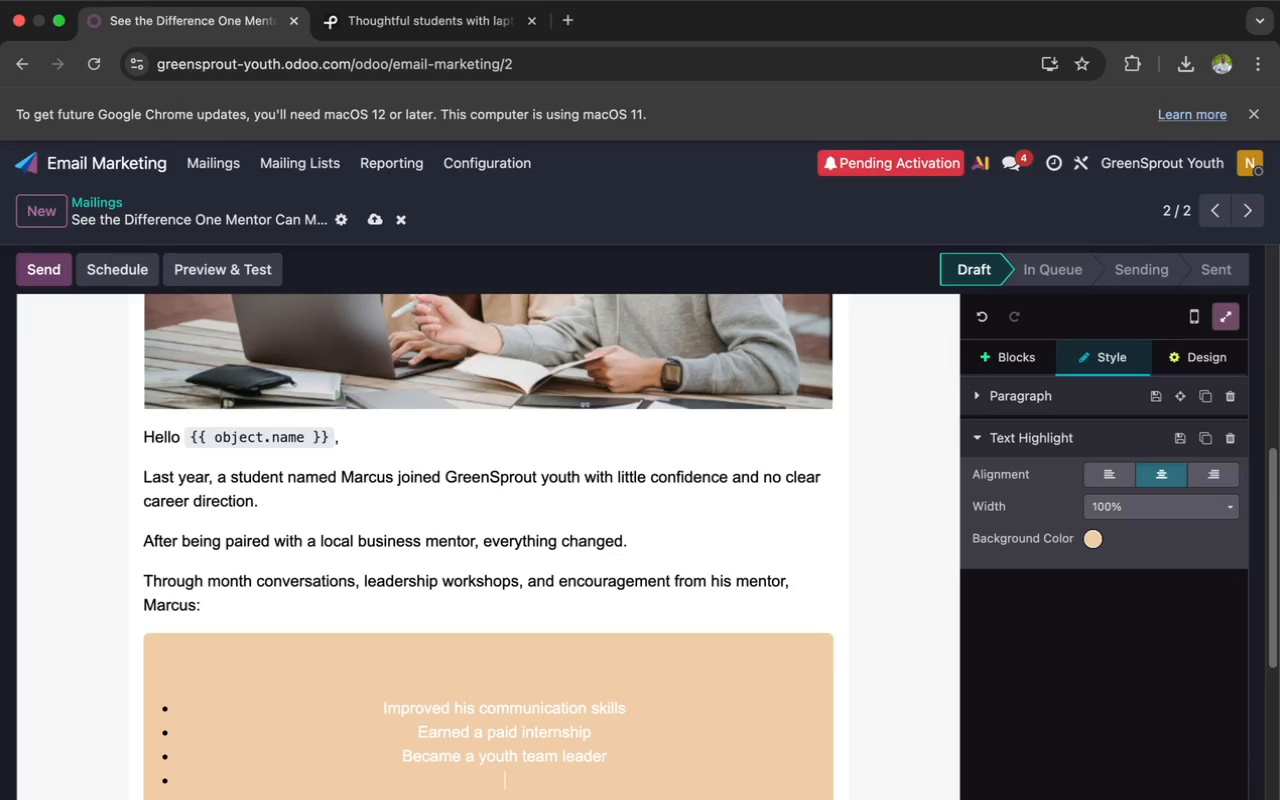 
key(S)
 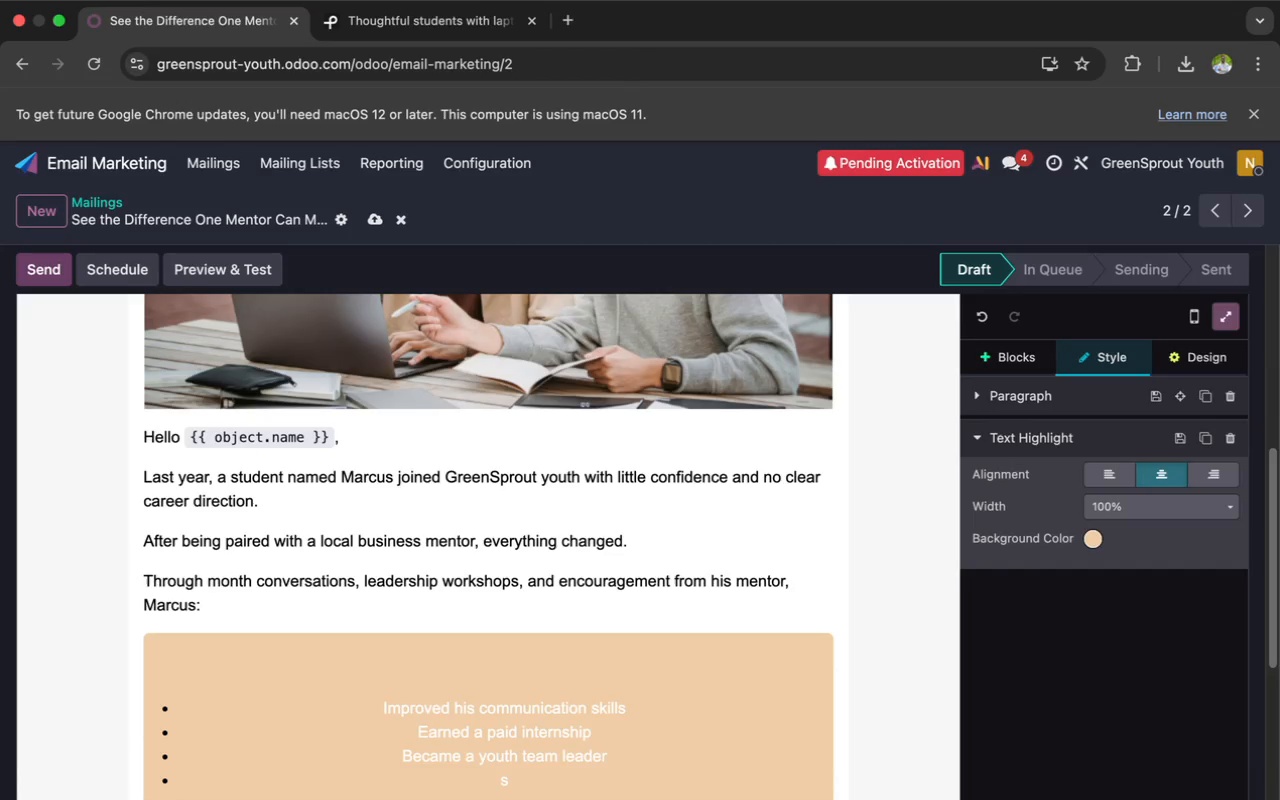 
key(Backspace)
 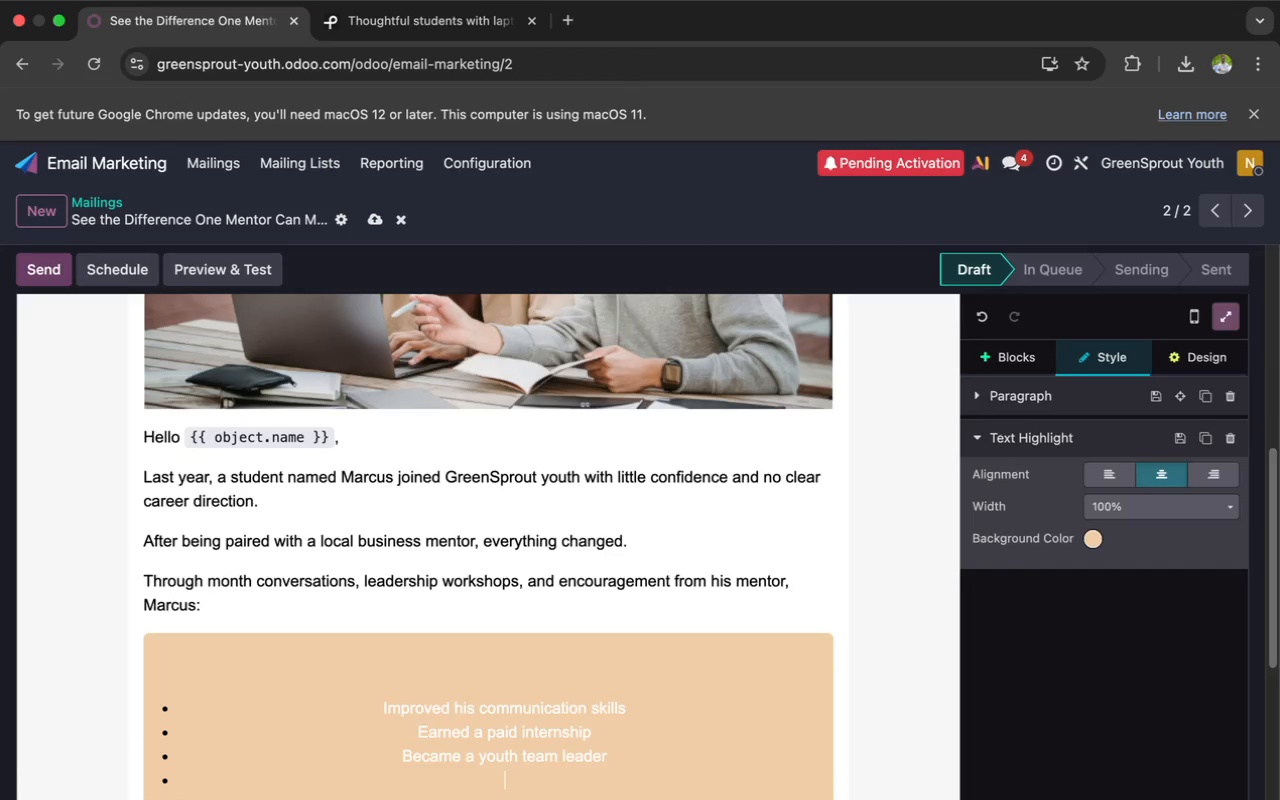 
key(Shift+S)
 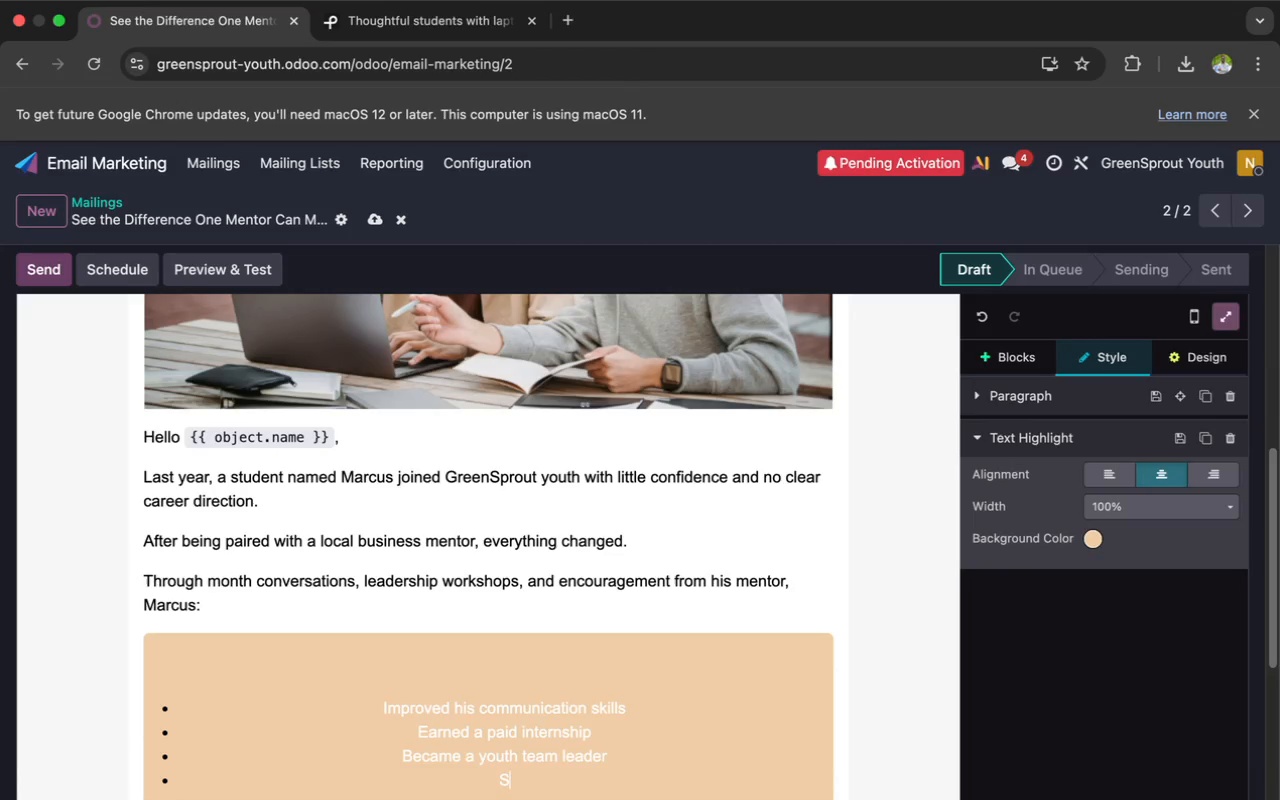 
wait(10.04)
 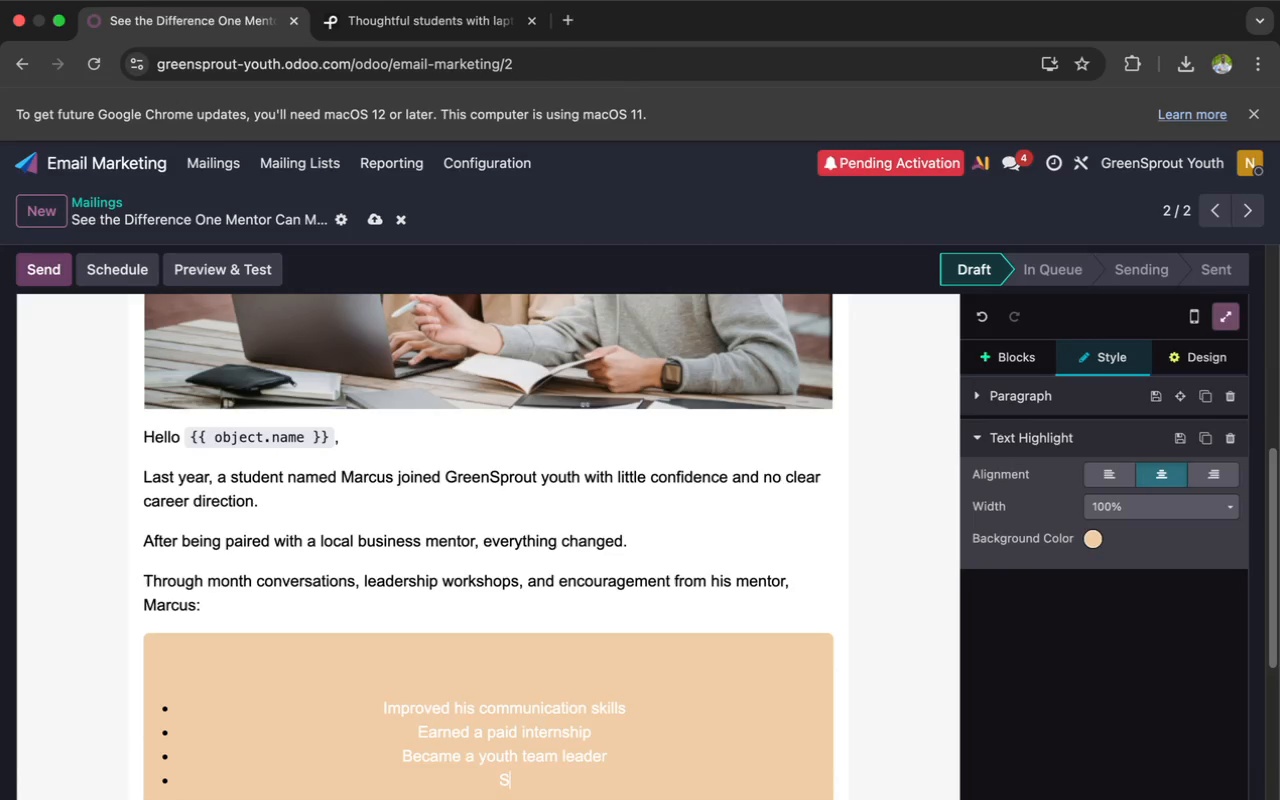 
type(trart)
 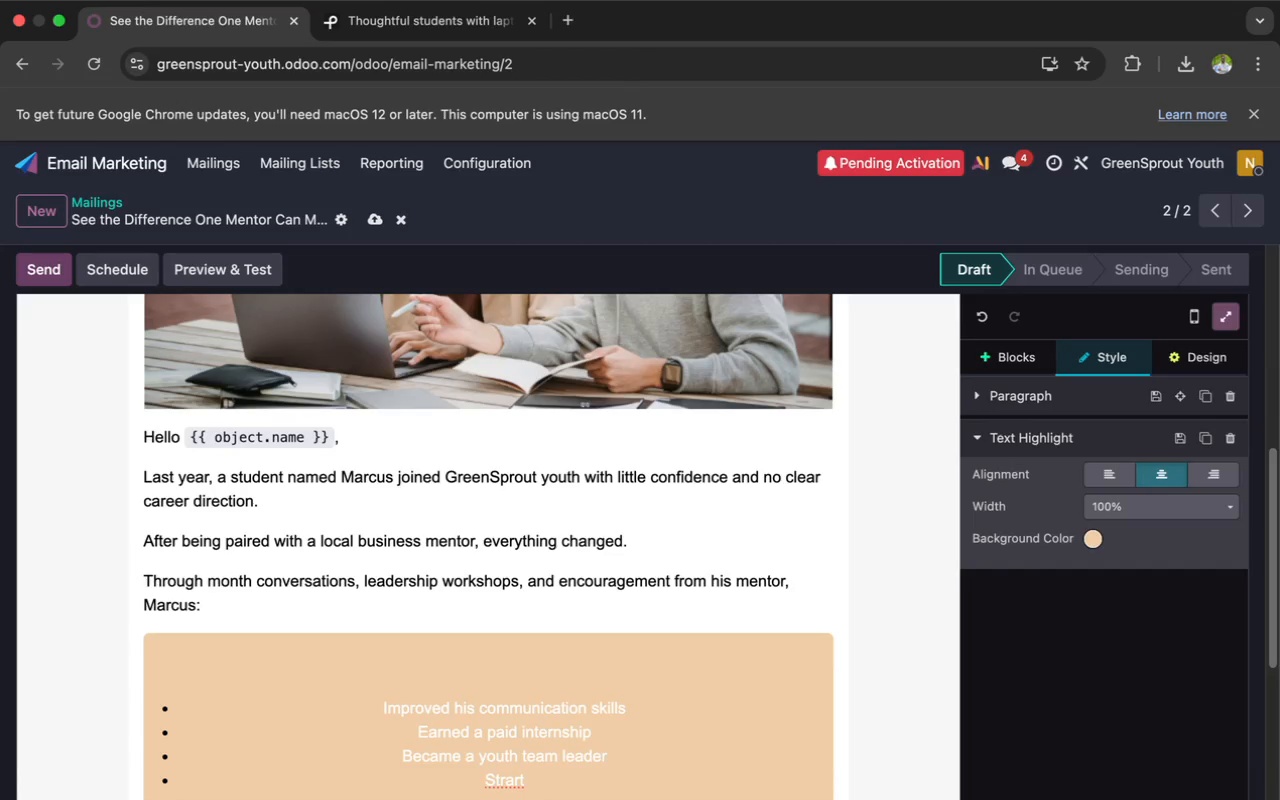 
type(ed planning for college)
 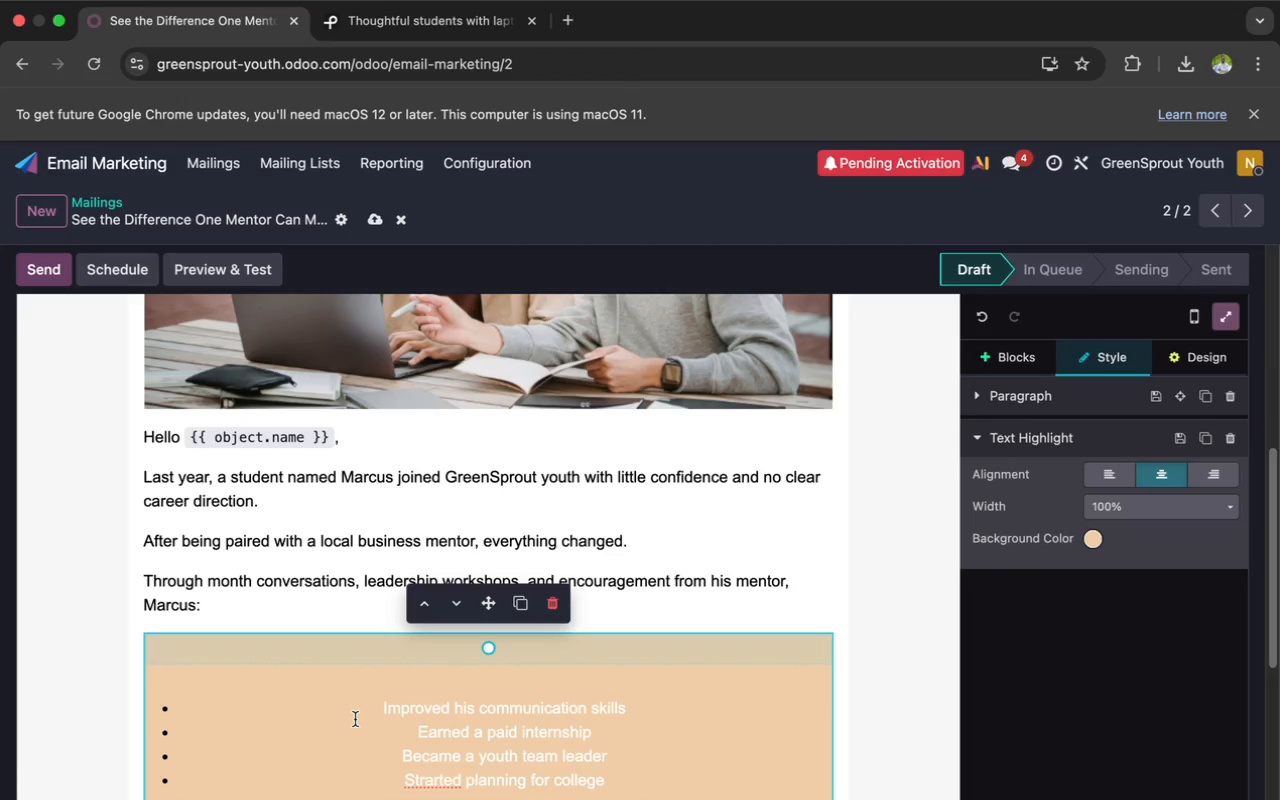 
wait(8.61)
 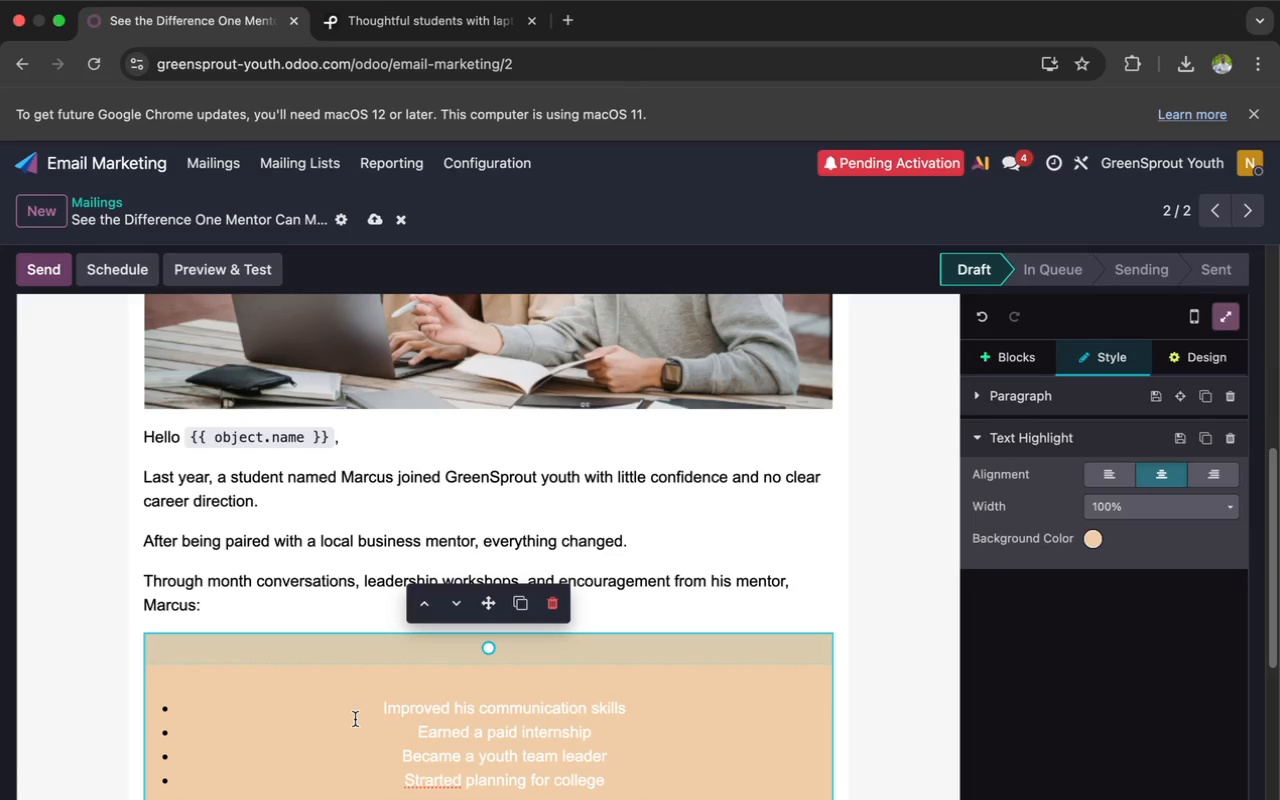 
left_click([424, 783])
 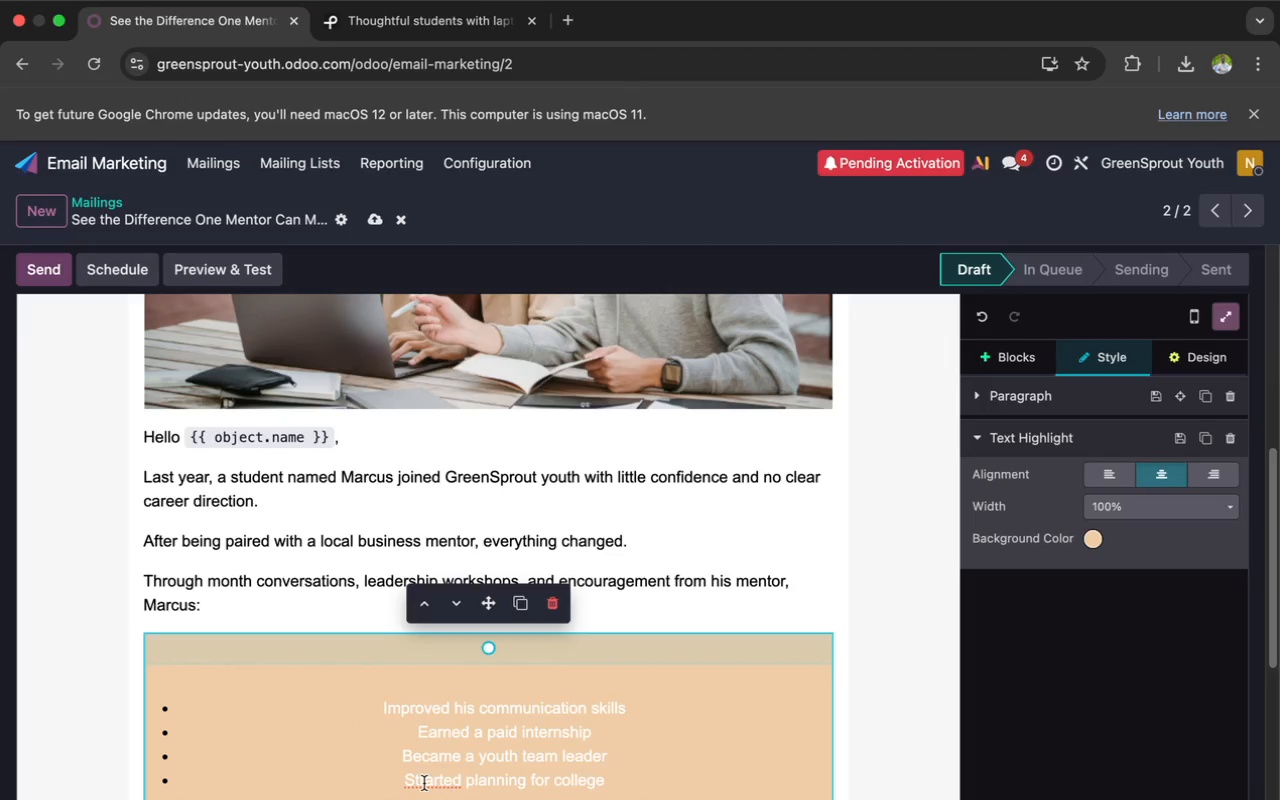 
key(Backspace)
 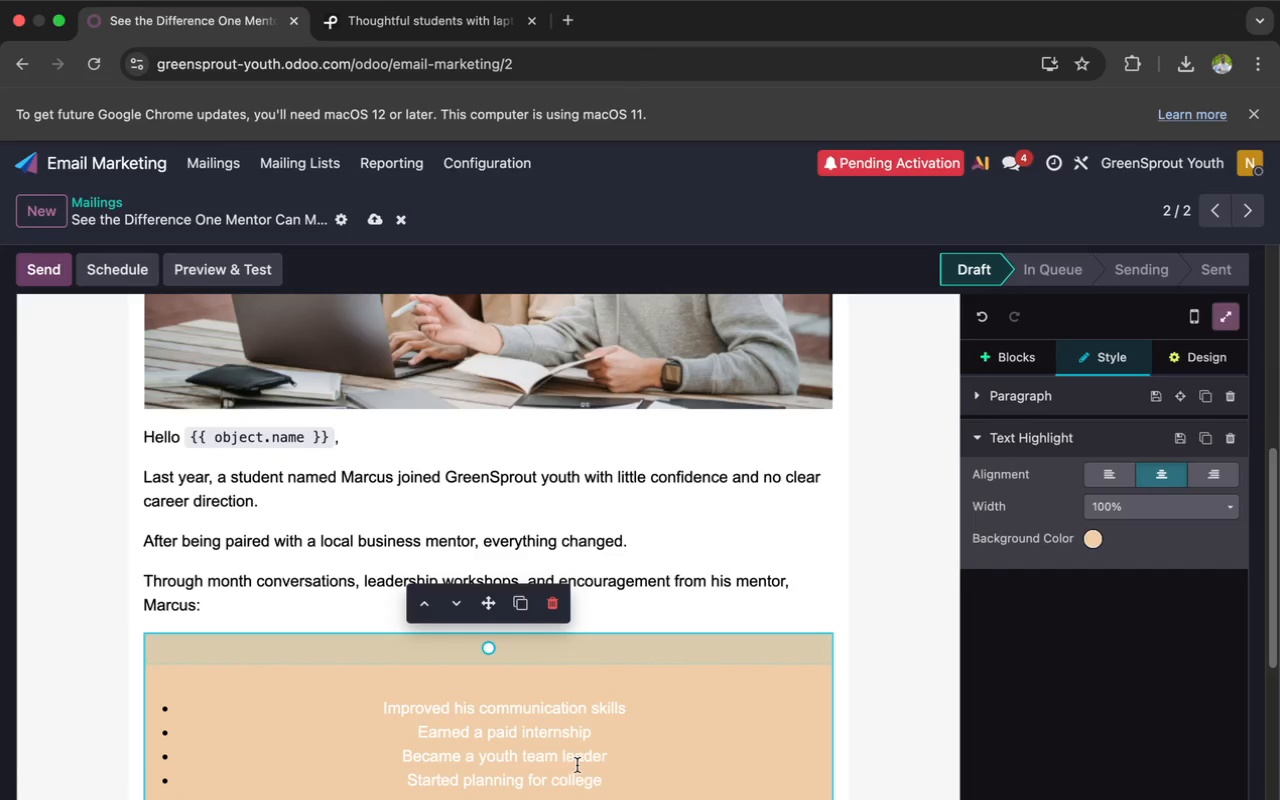 
scroll: coordinate [578, 765], scroll_direction: down, amount: 2.0
 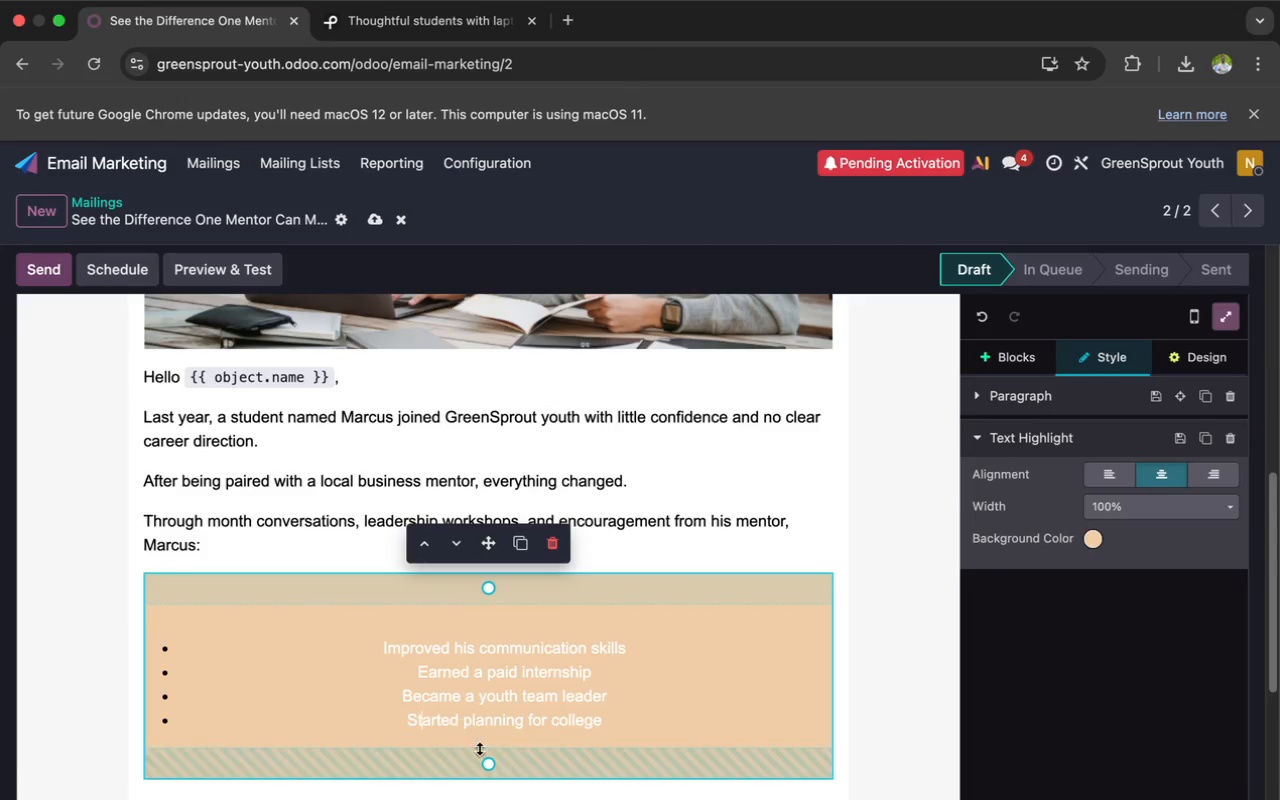 
left_click_drag(start_coordinate=[489, 761], to_coordinate=[454, 711])
 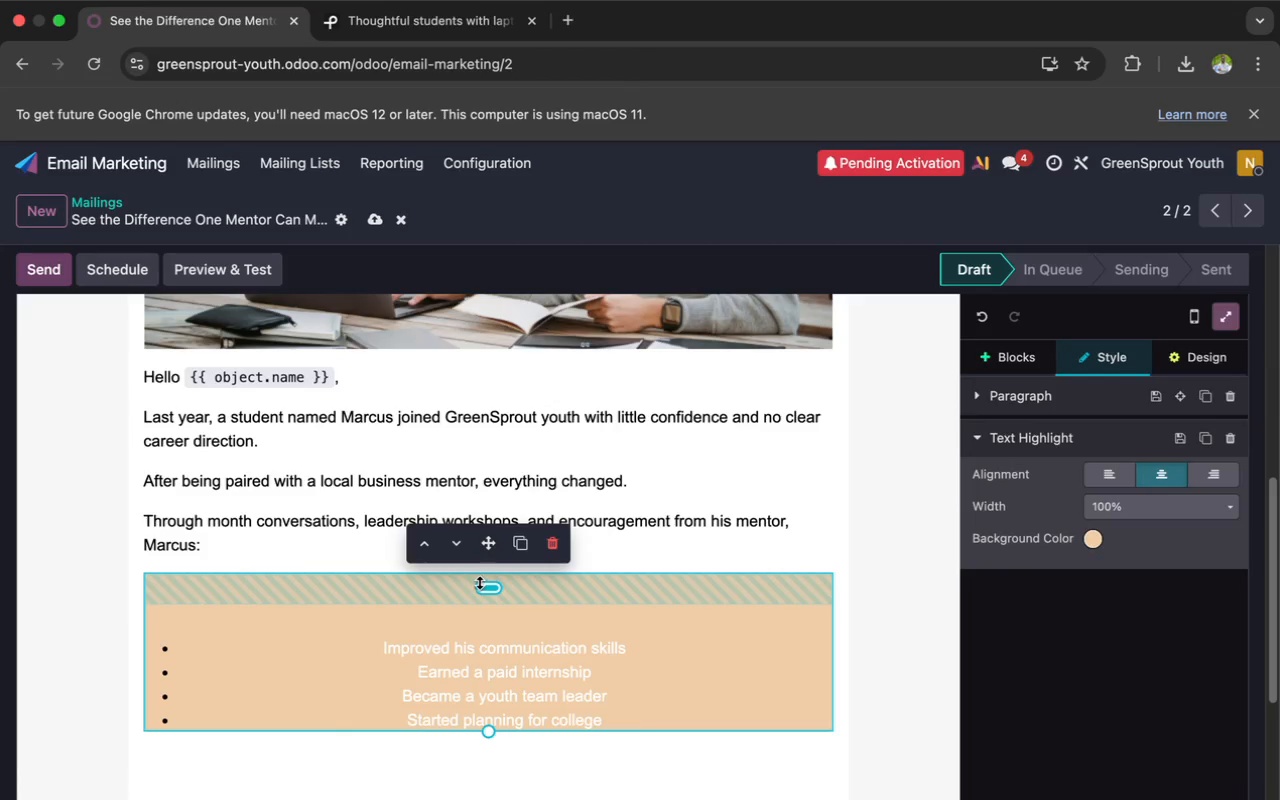 
left_click_drag(start_coordinate=[483, 580], to_coordinate=[448, 497])
 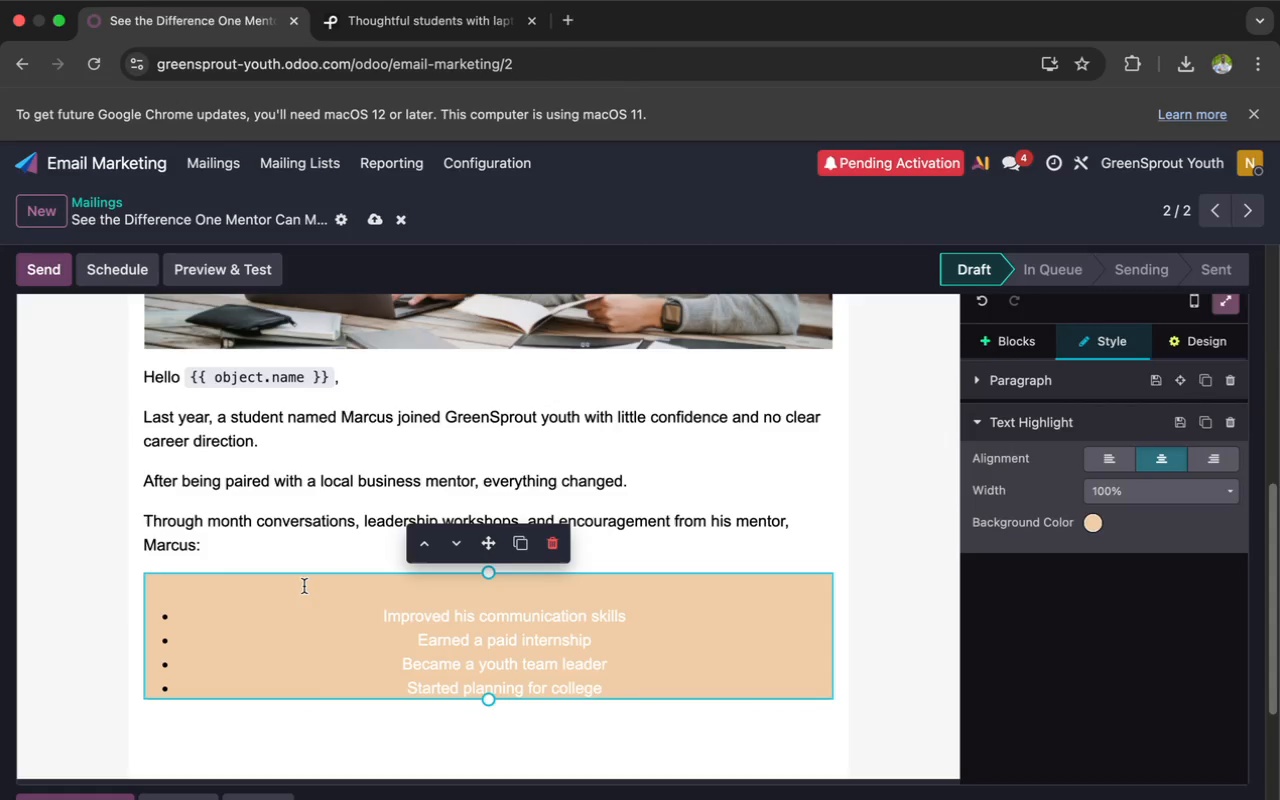 
left_click([312, 586])
 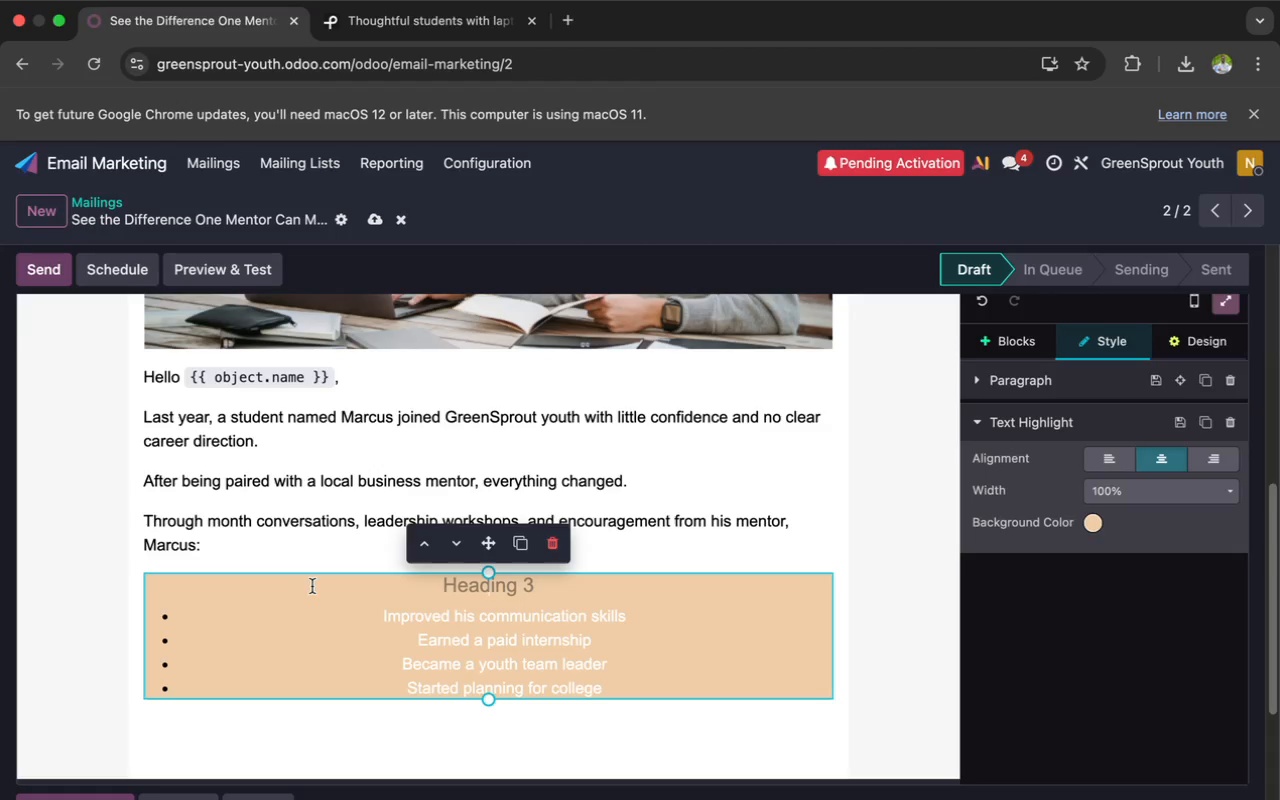 
key(Backspace)
 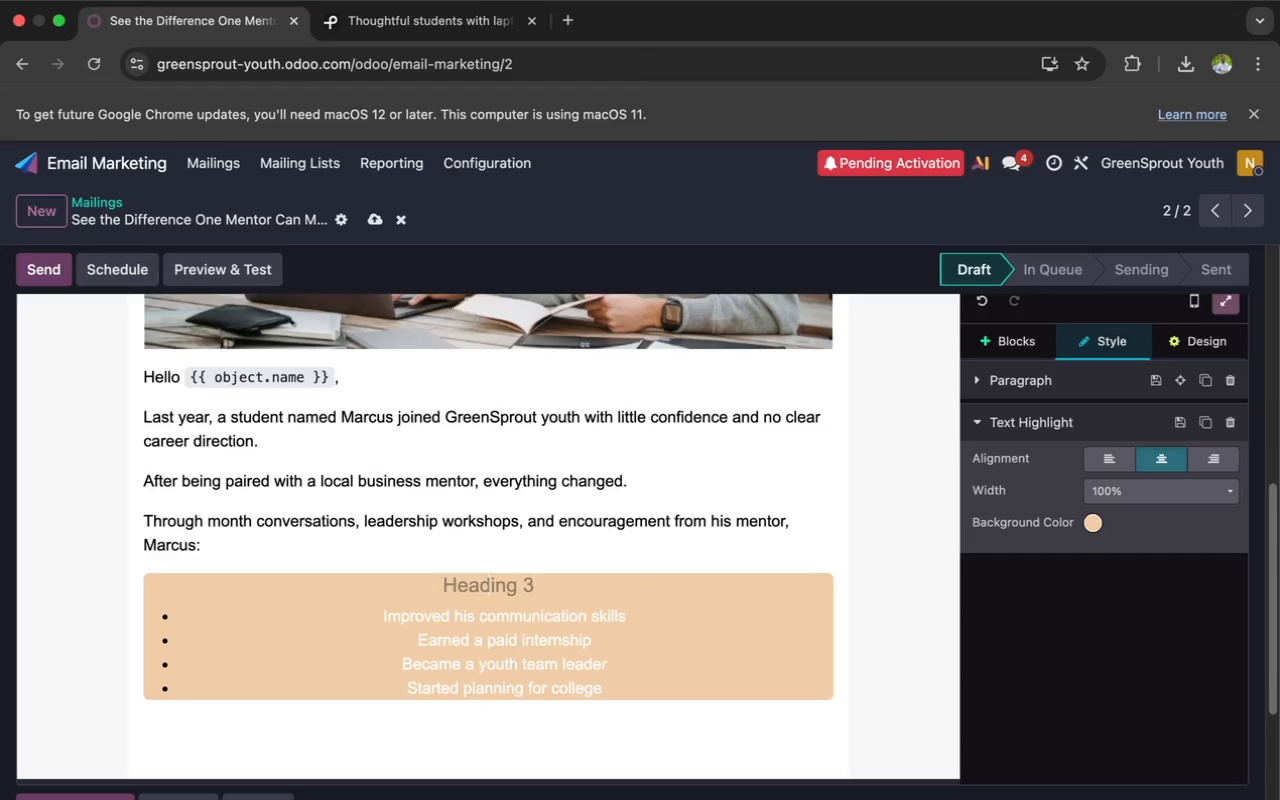 
key(Backspace)
 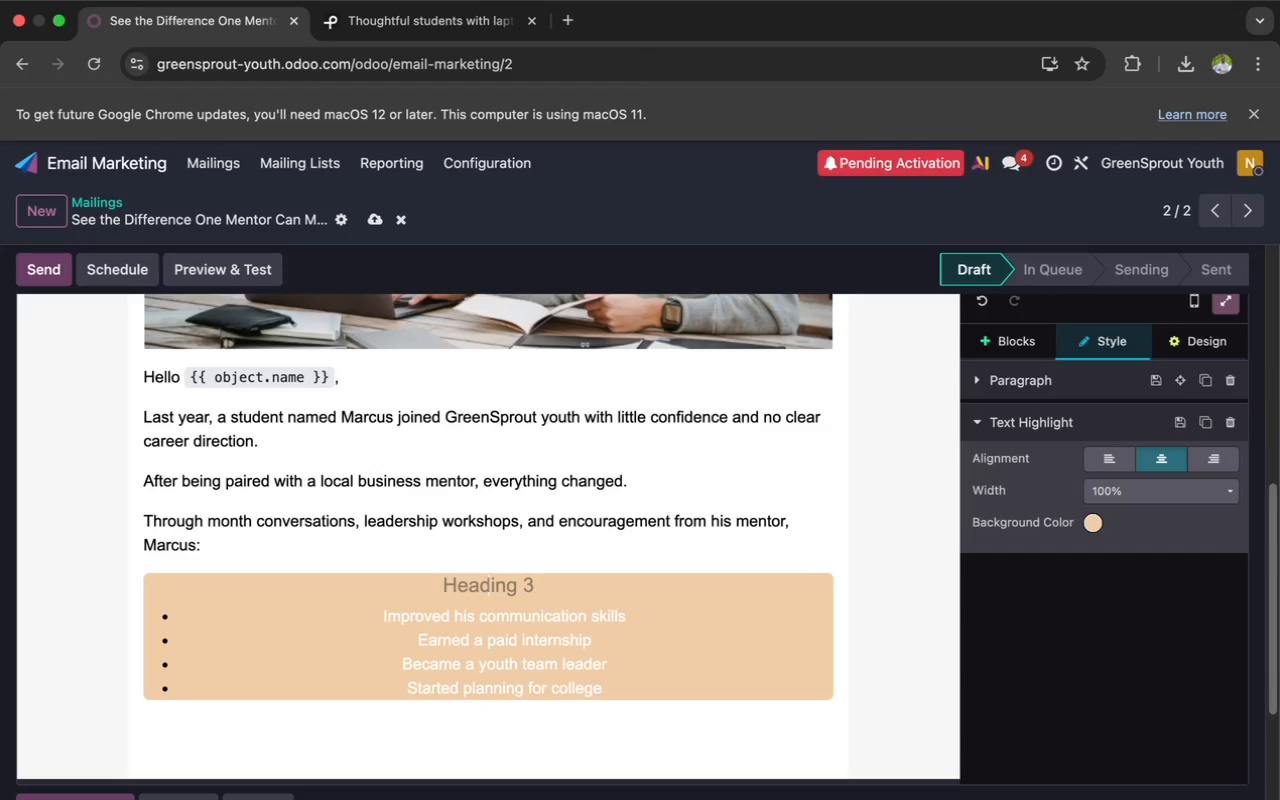 
key(Backspace)
 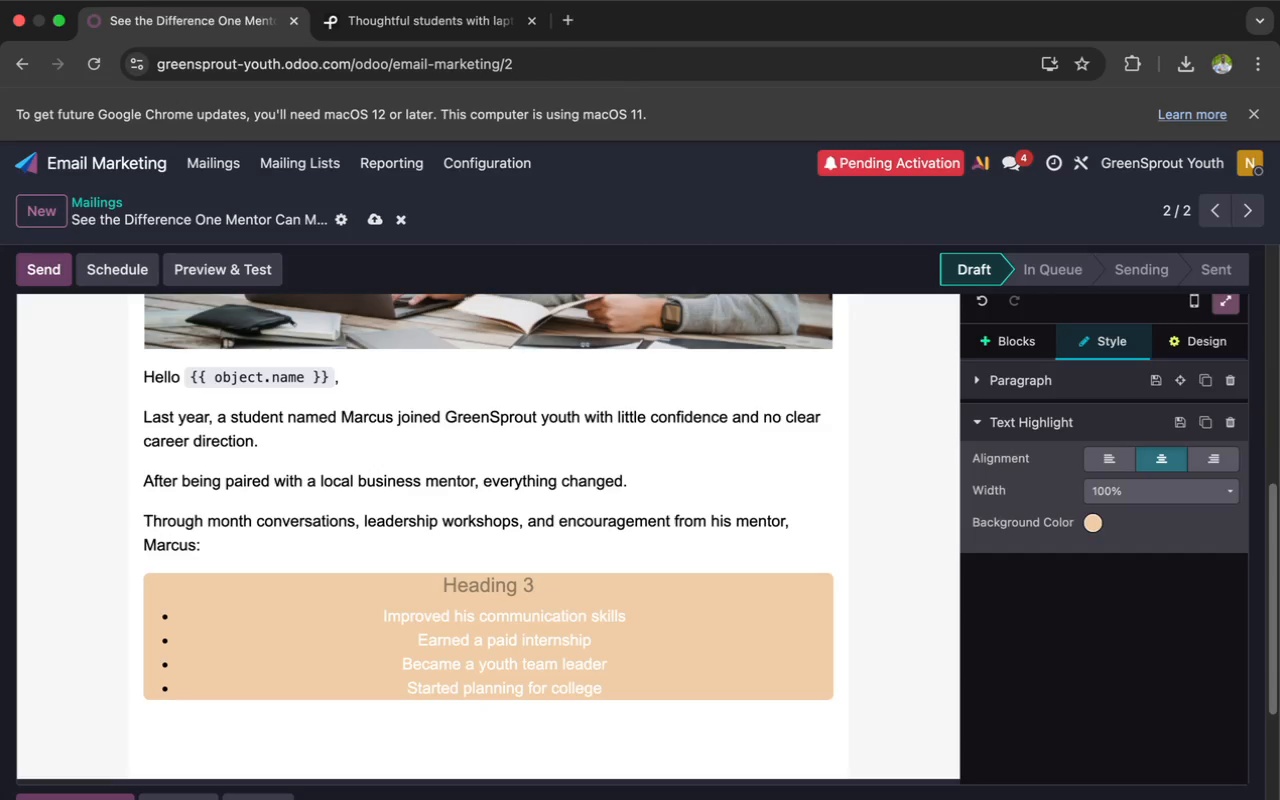 
key(Backspace)
 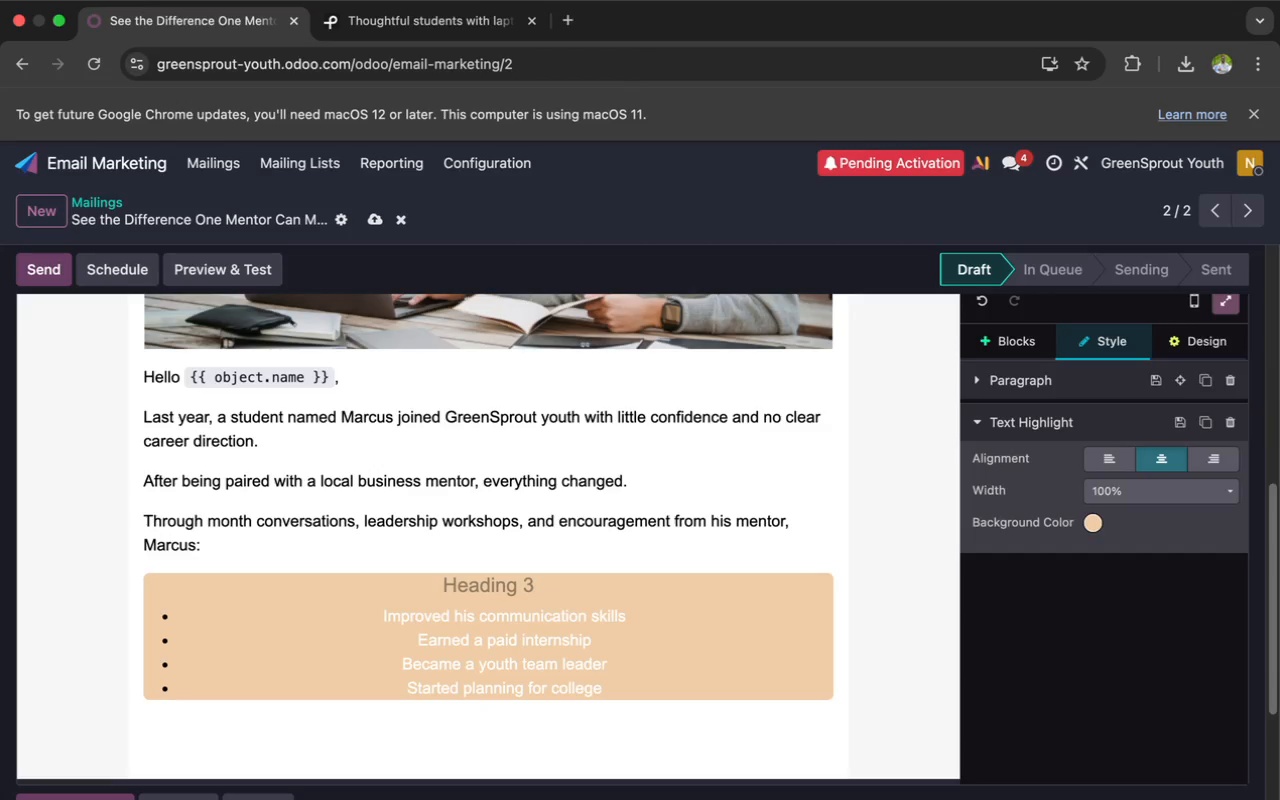 
key(Backspace)
 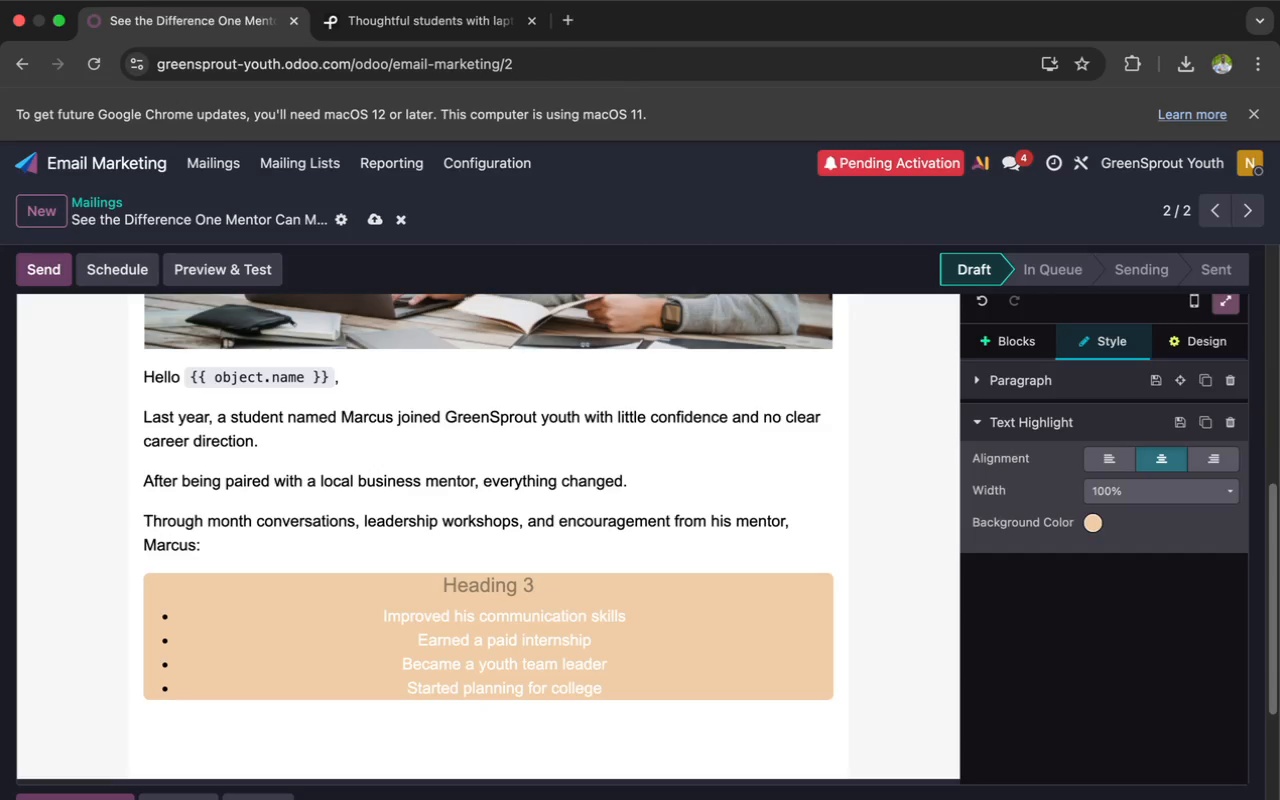 
key(Backspace)
 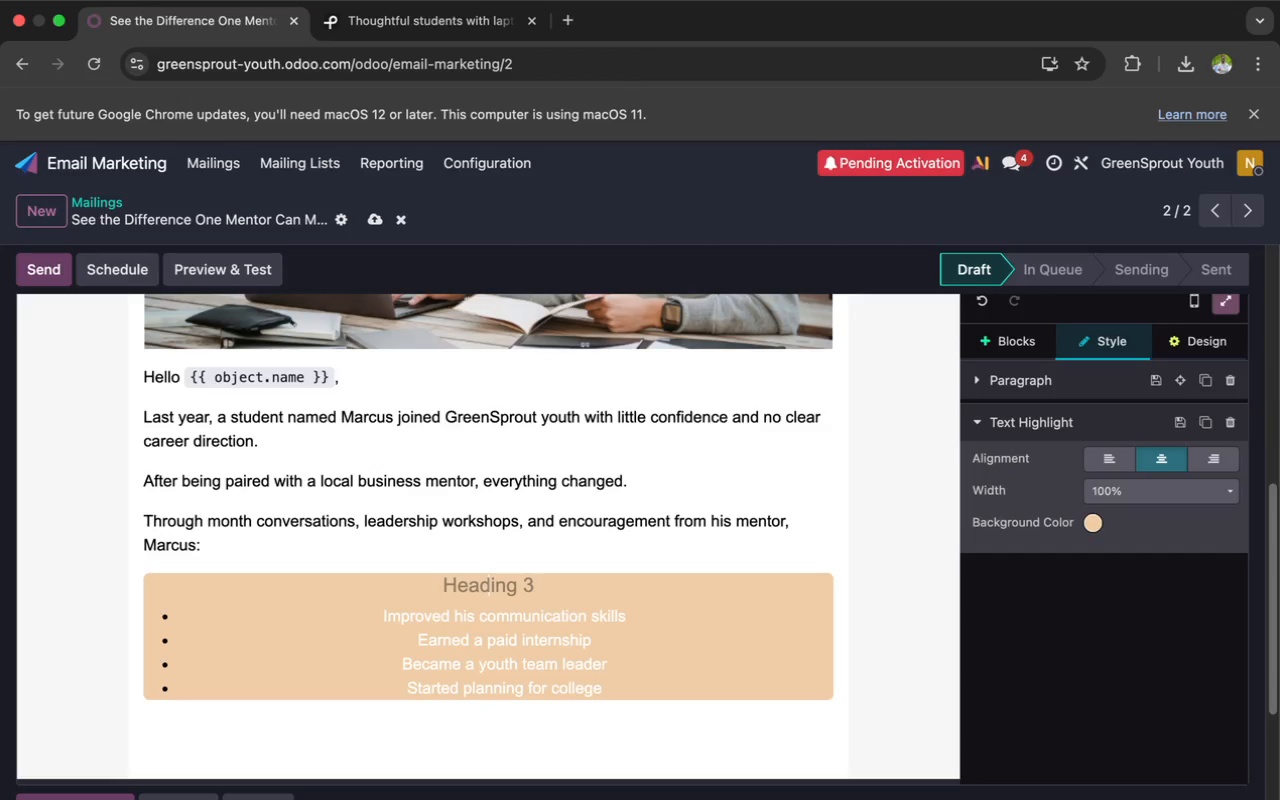 
key(Backspace)
 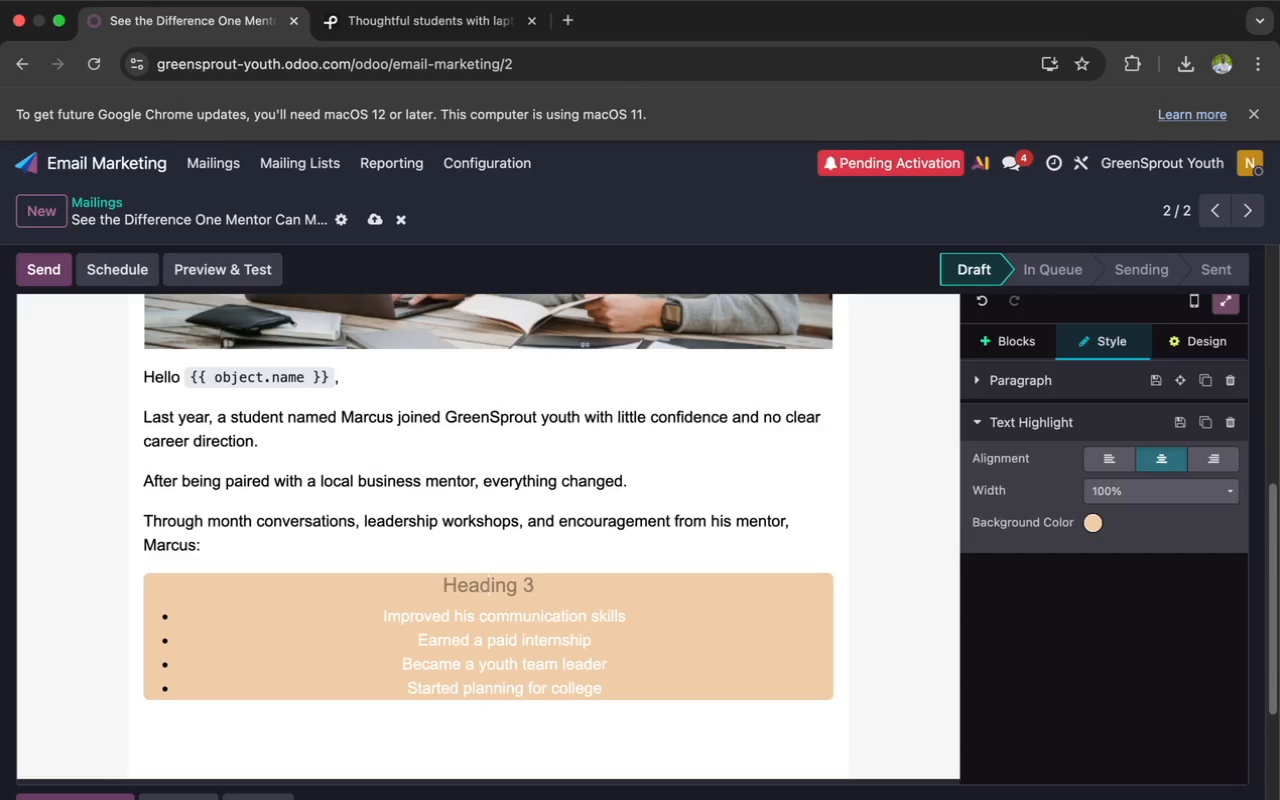 
key(Backspace)
 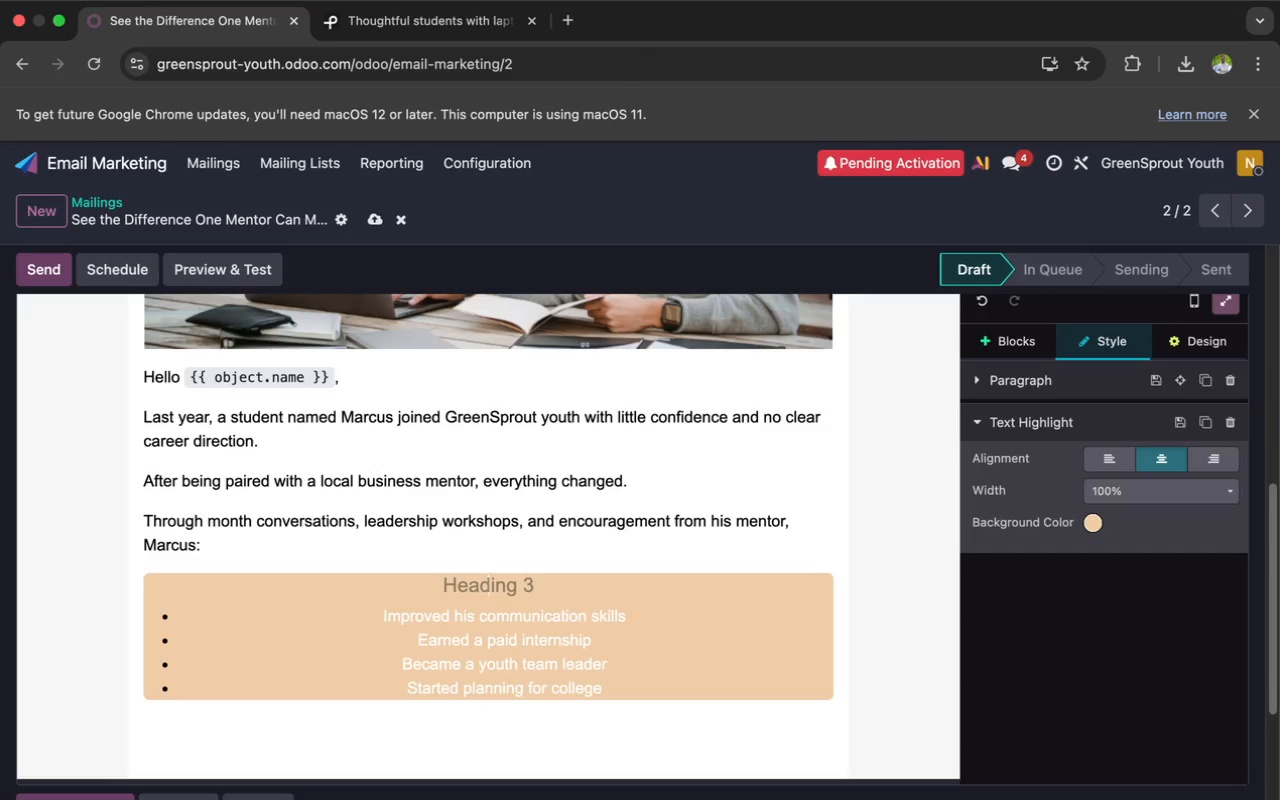 
key(Backspace)
 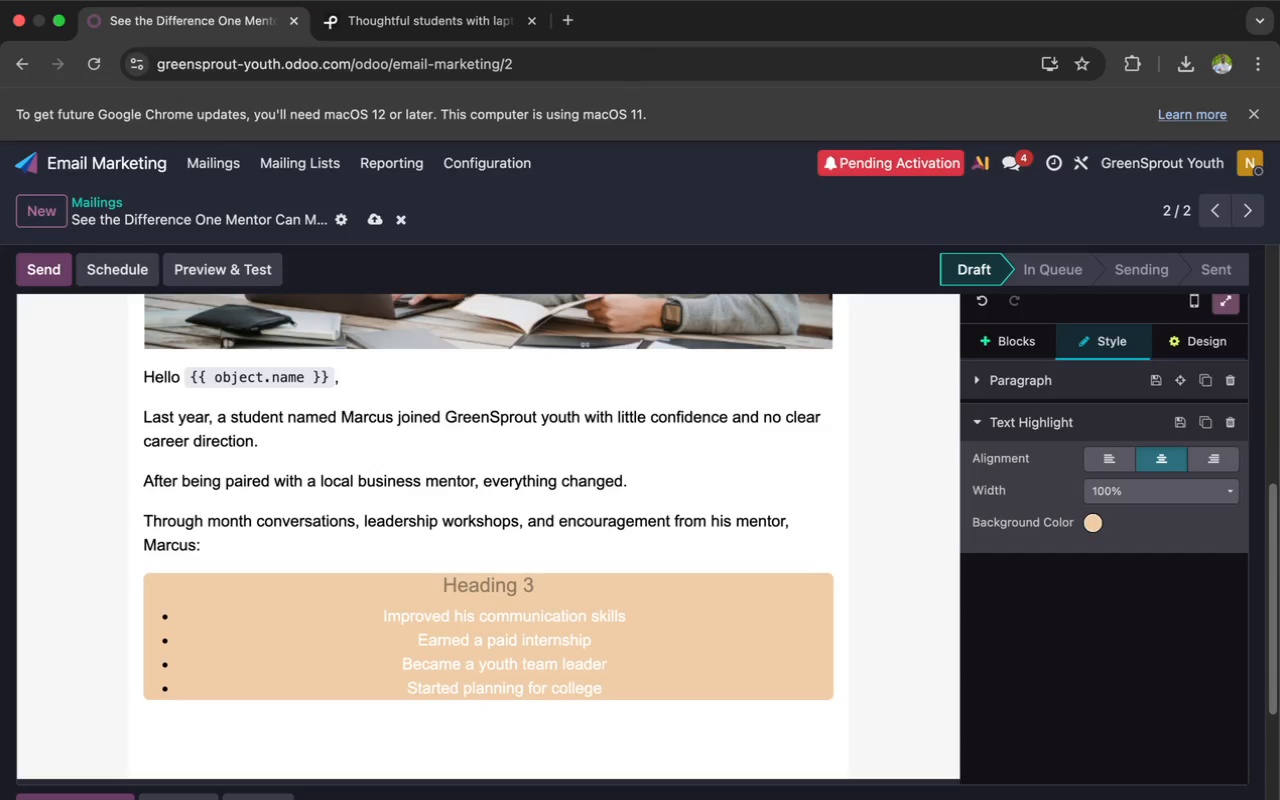 
key(Backspace)
 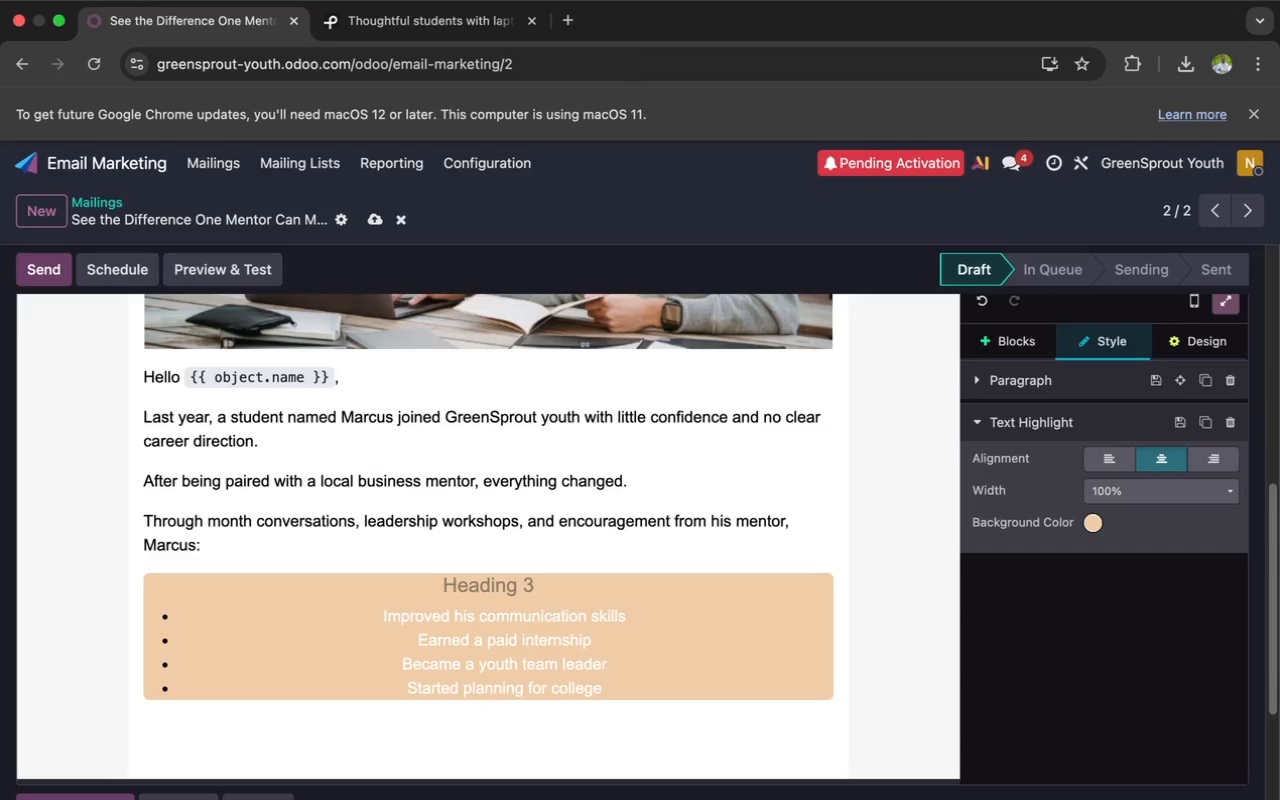 
key(Backspace)
 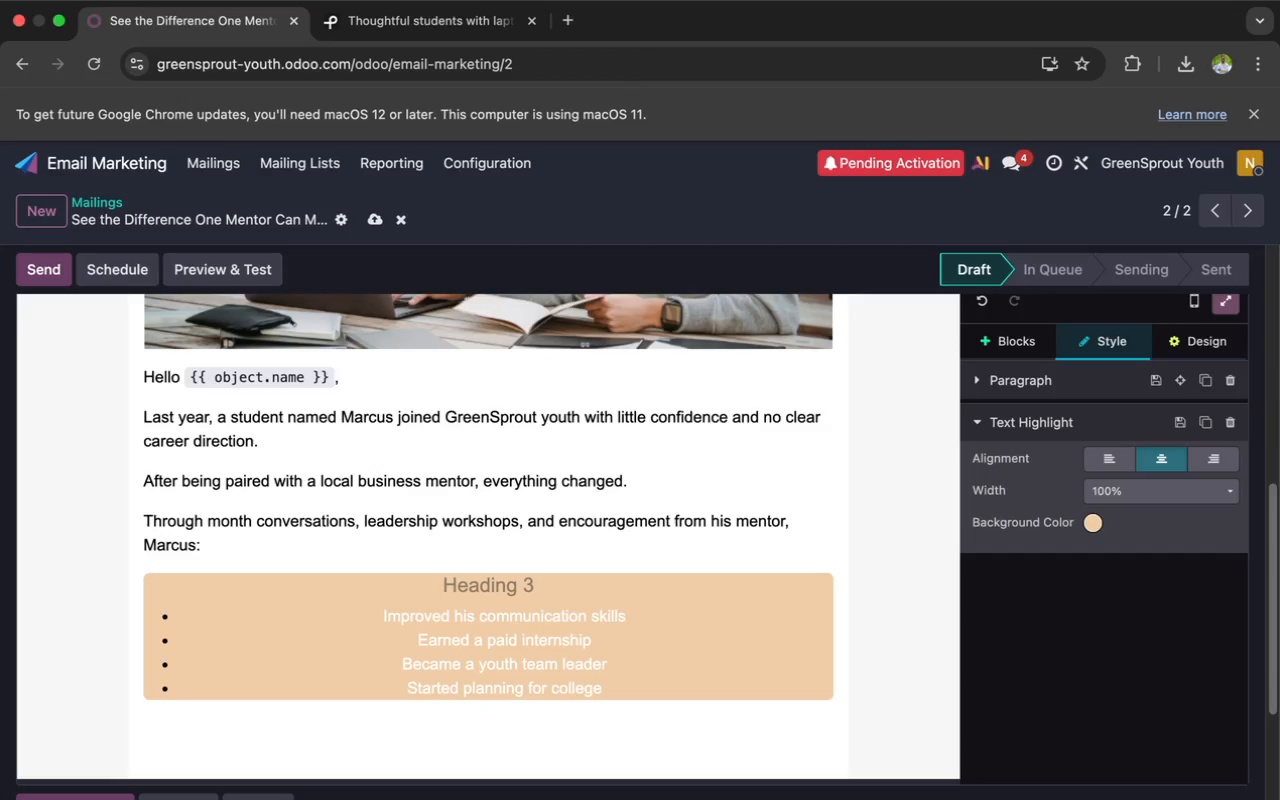 
key(Backspace)
 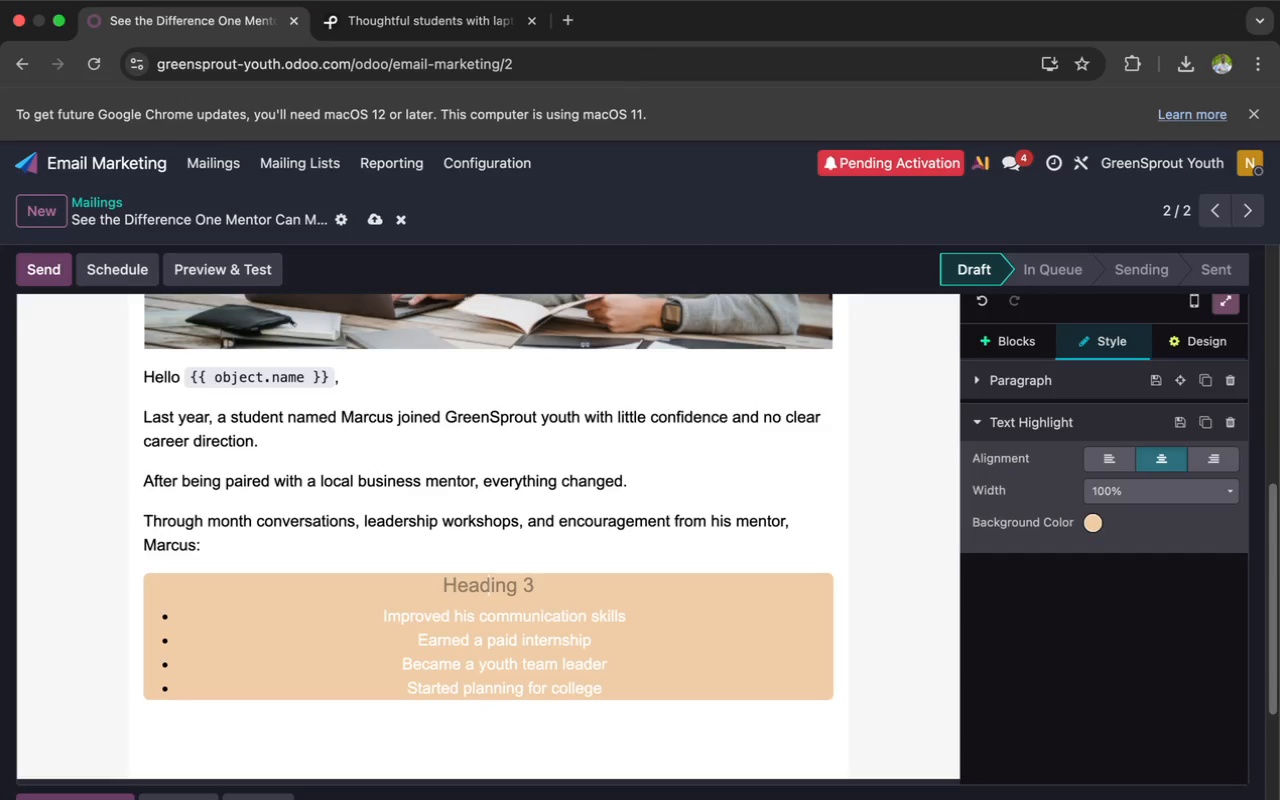 
key(Backspace)
 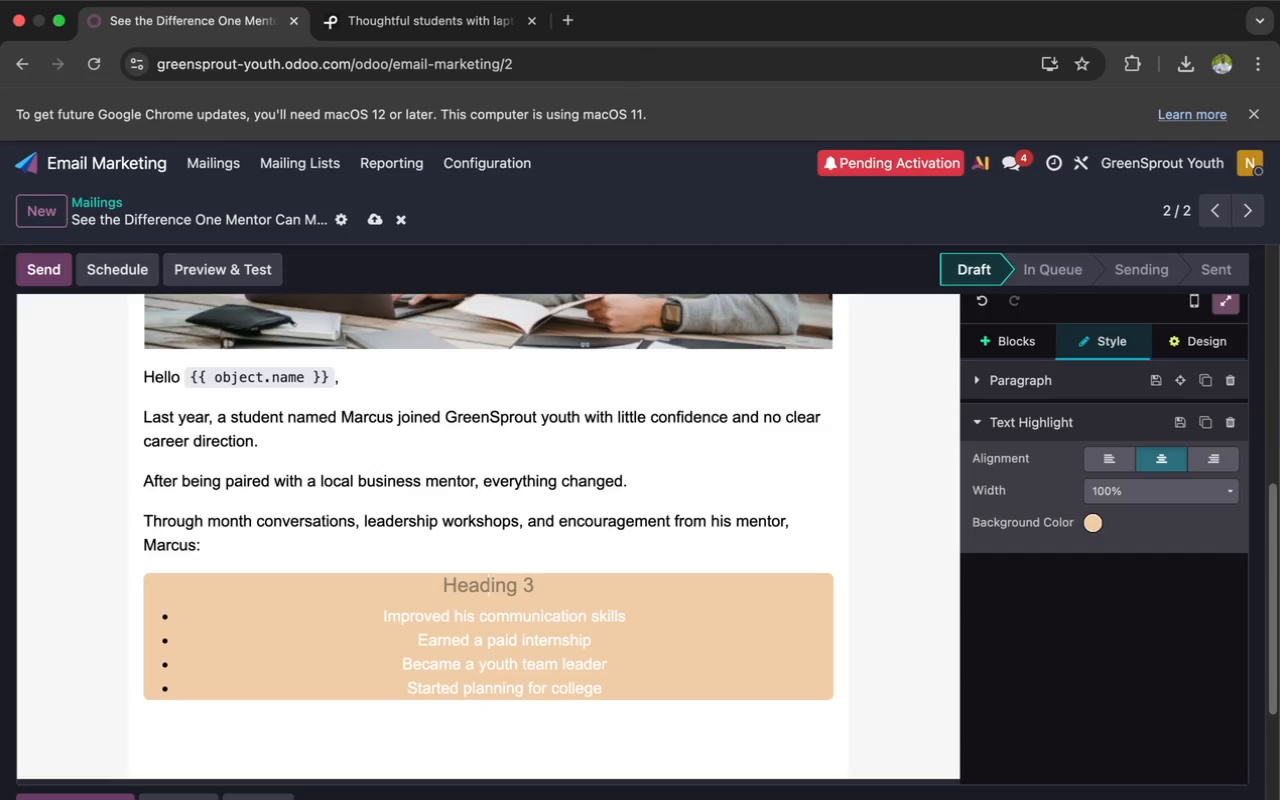 
key(Backspace)
 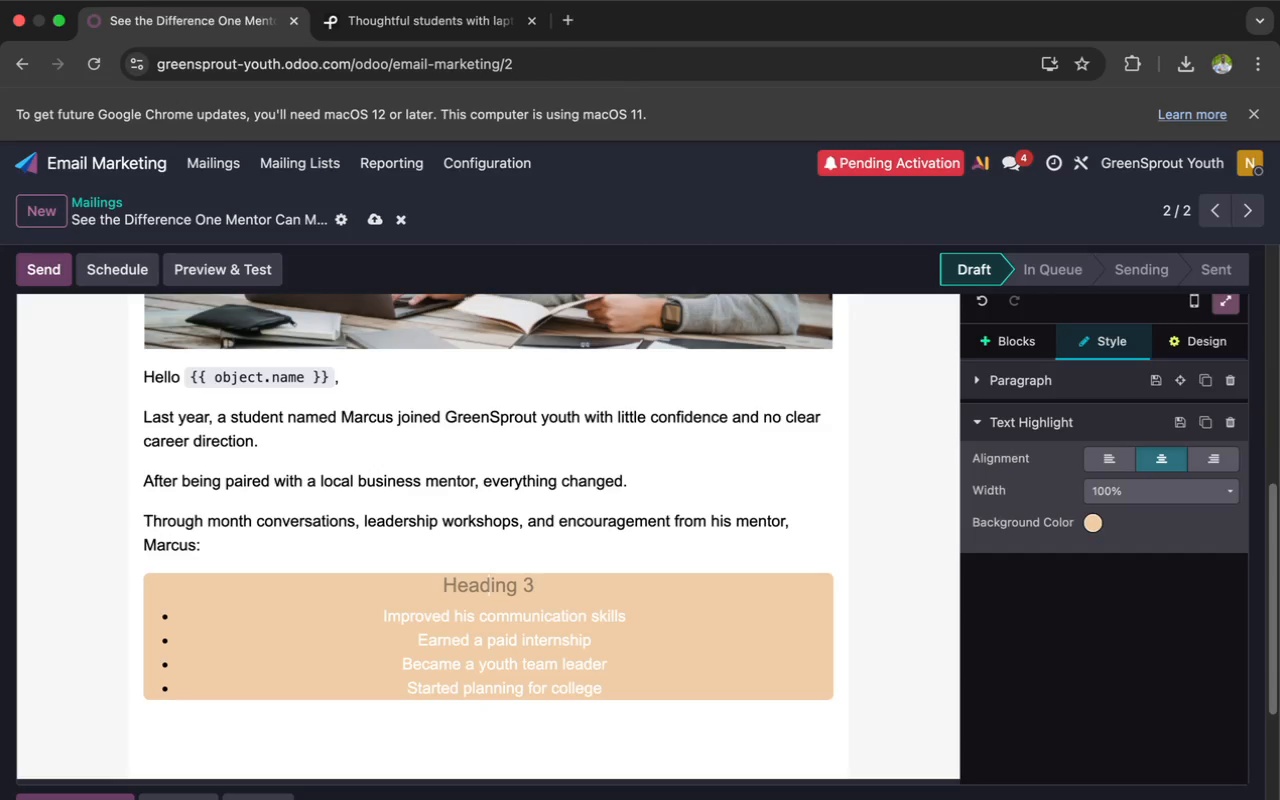 
key(Backspace)
 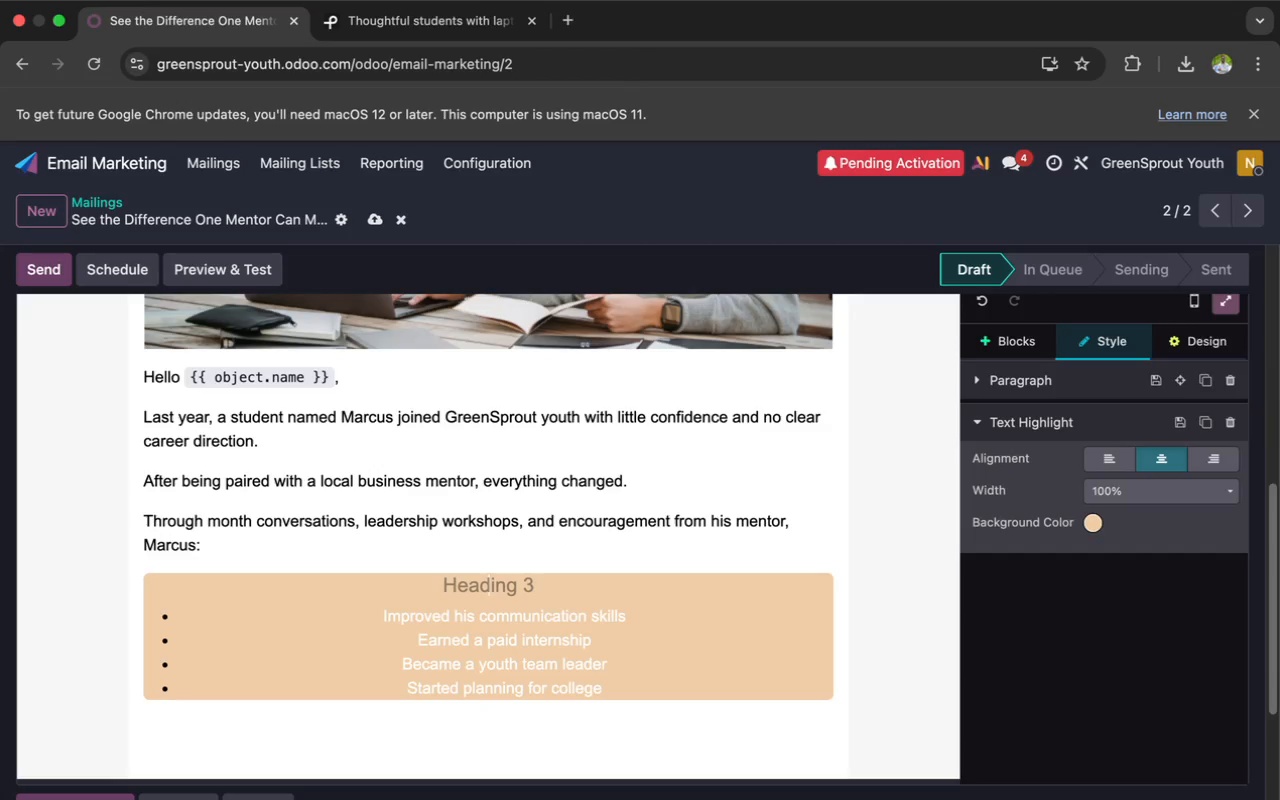 
key(Backspace)
 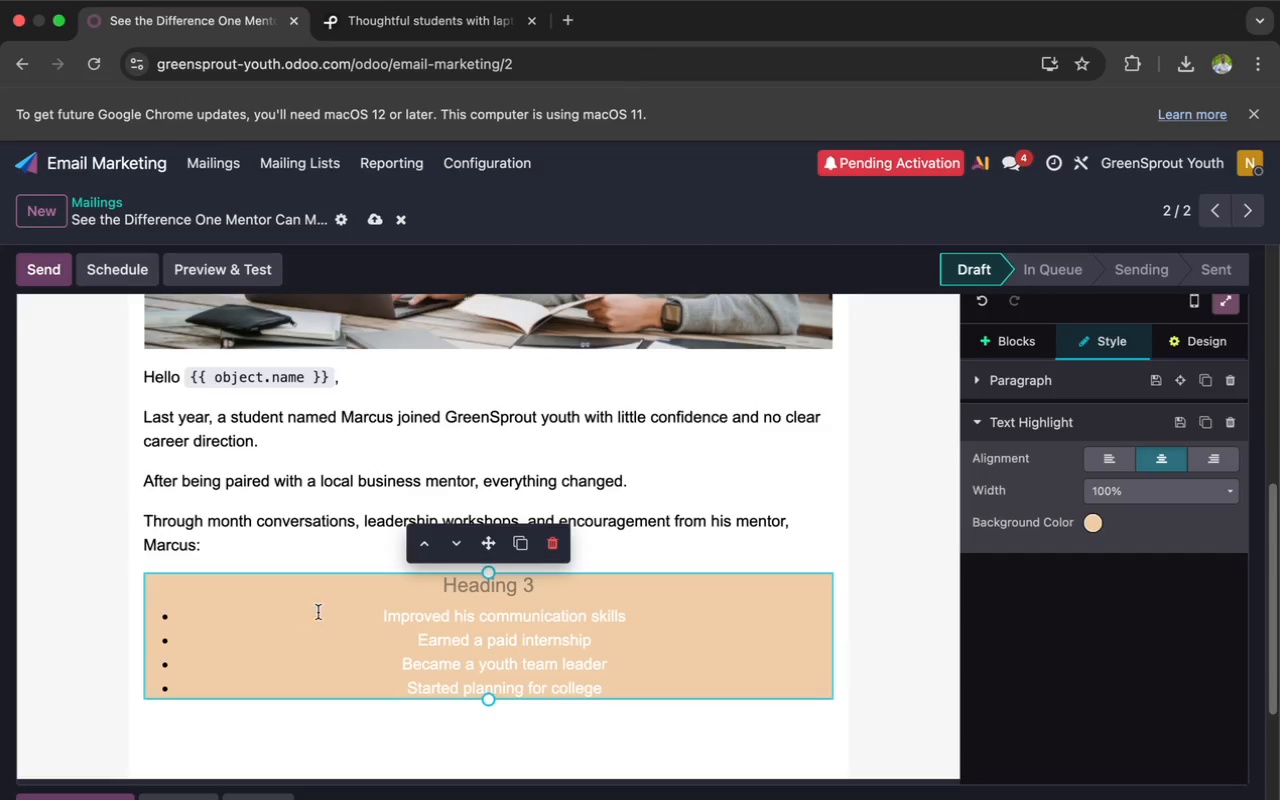 
left_click([331, 611])
 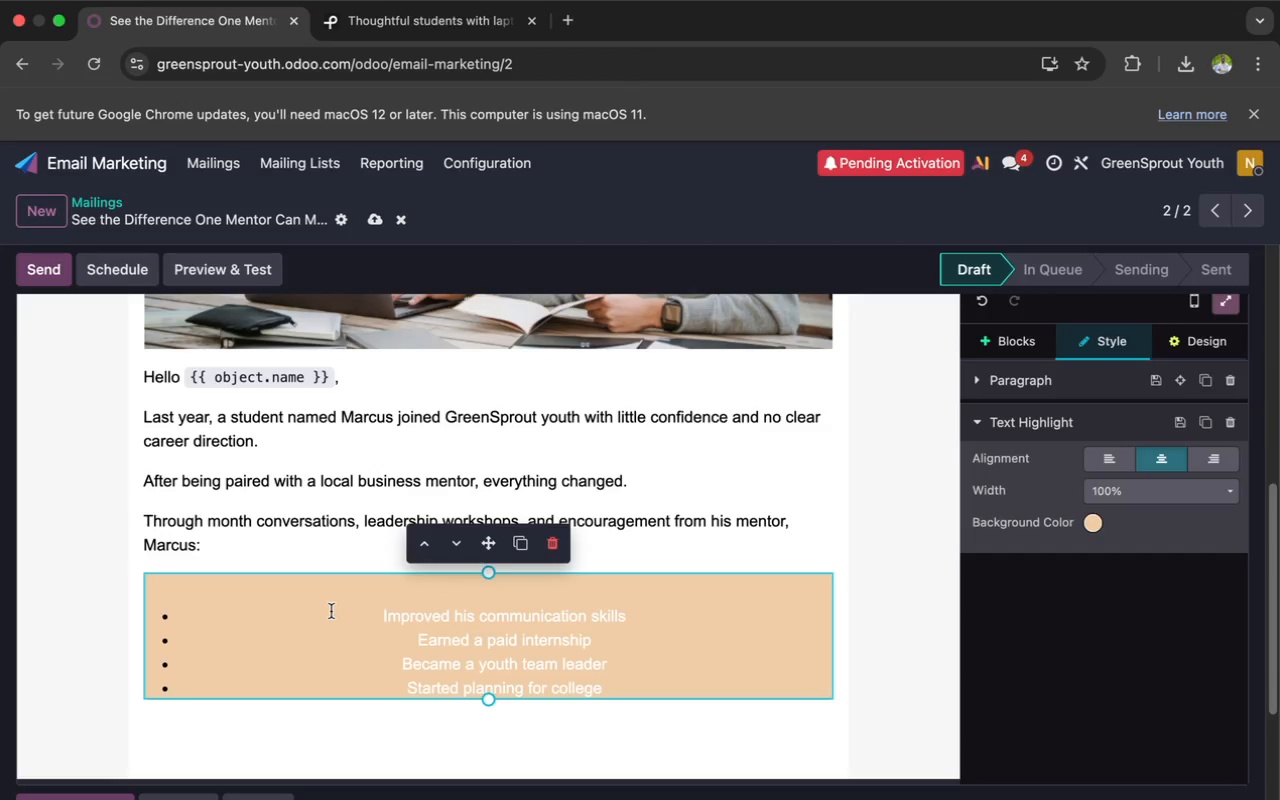 
key(Backspace)
 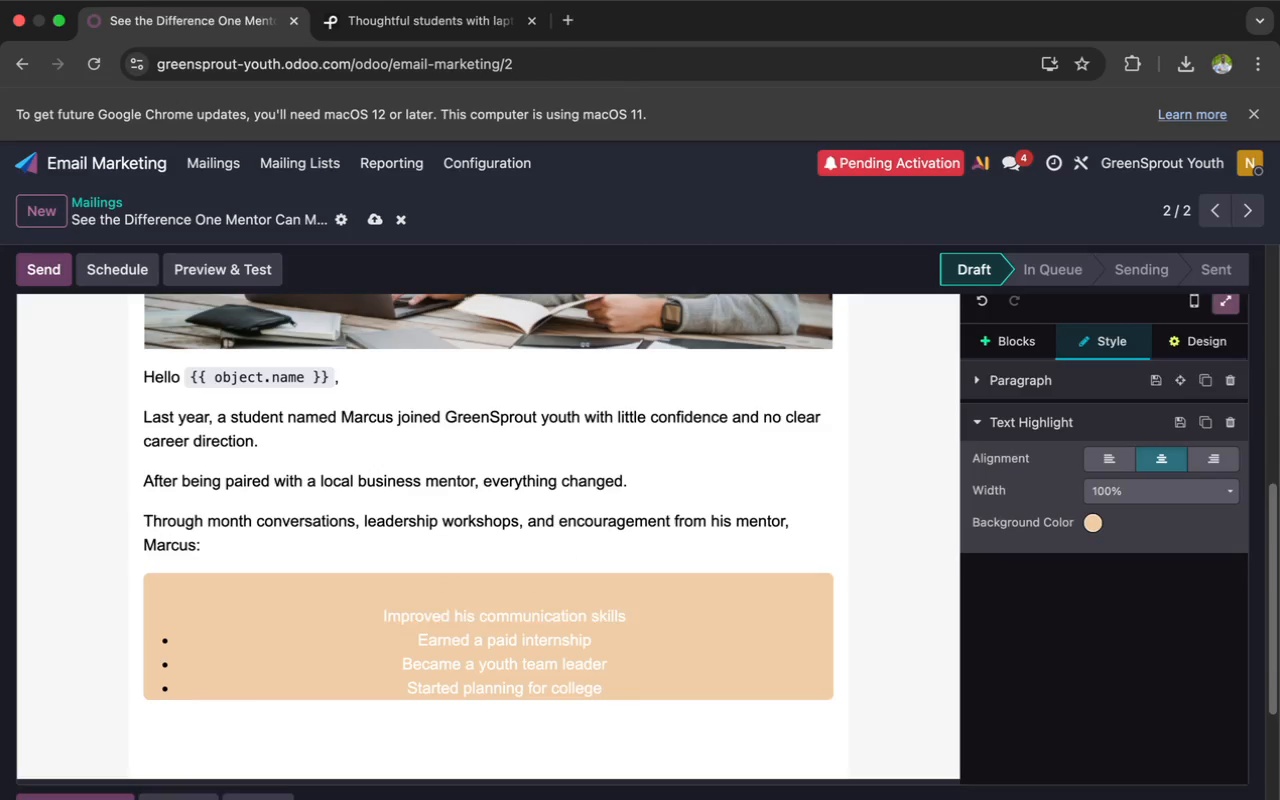 
key(Backspace)
 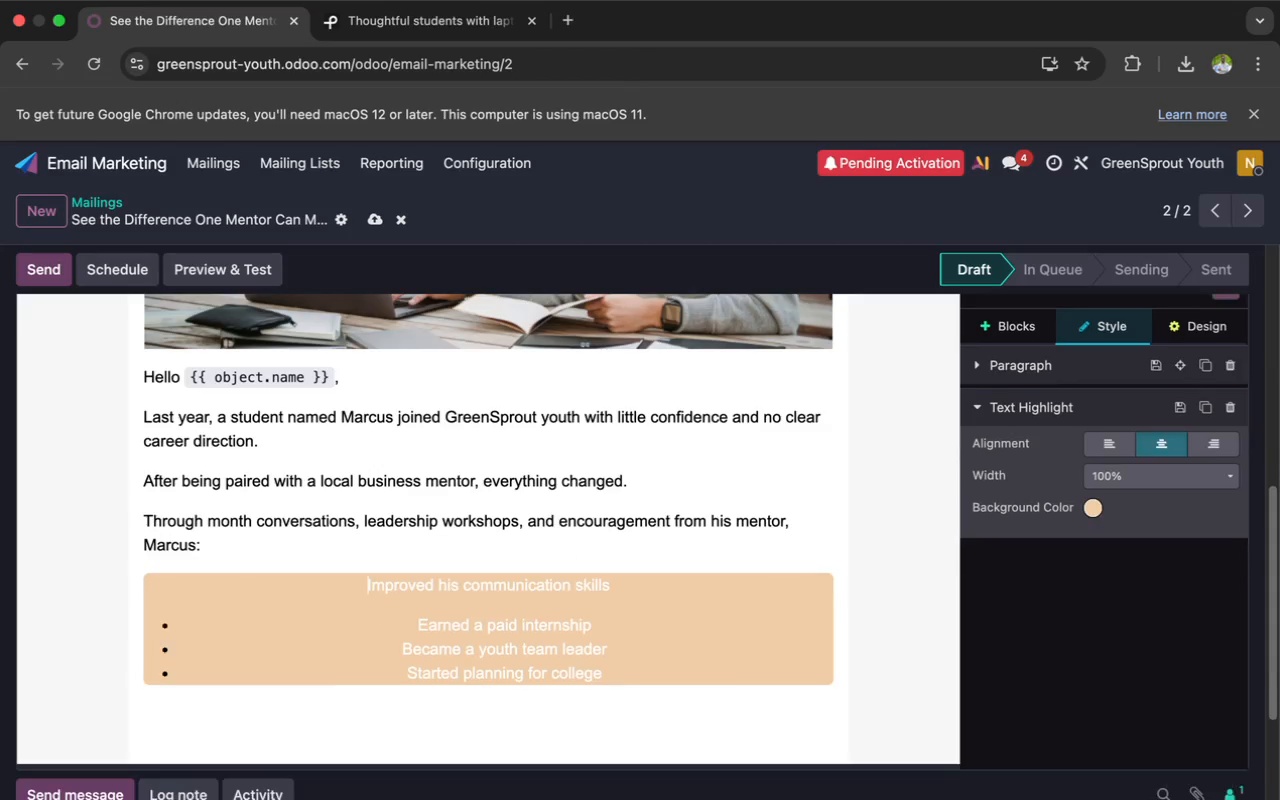 
key(Backspace)
 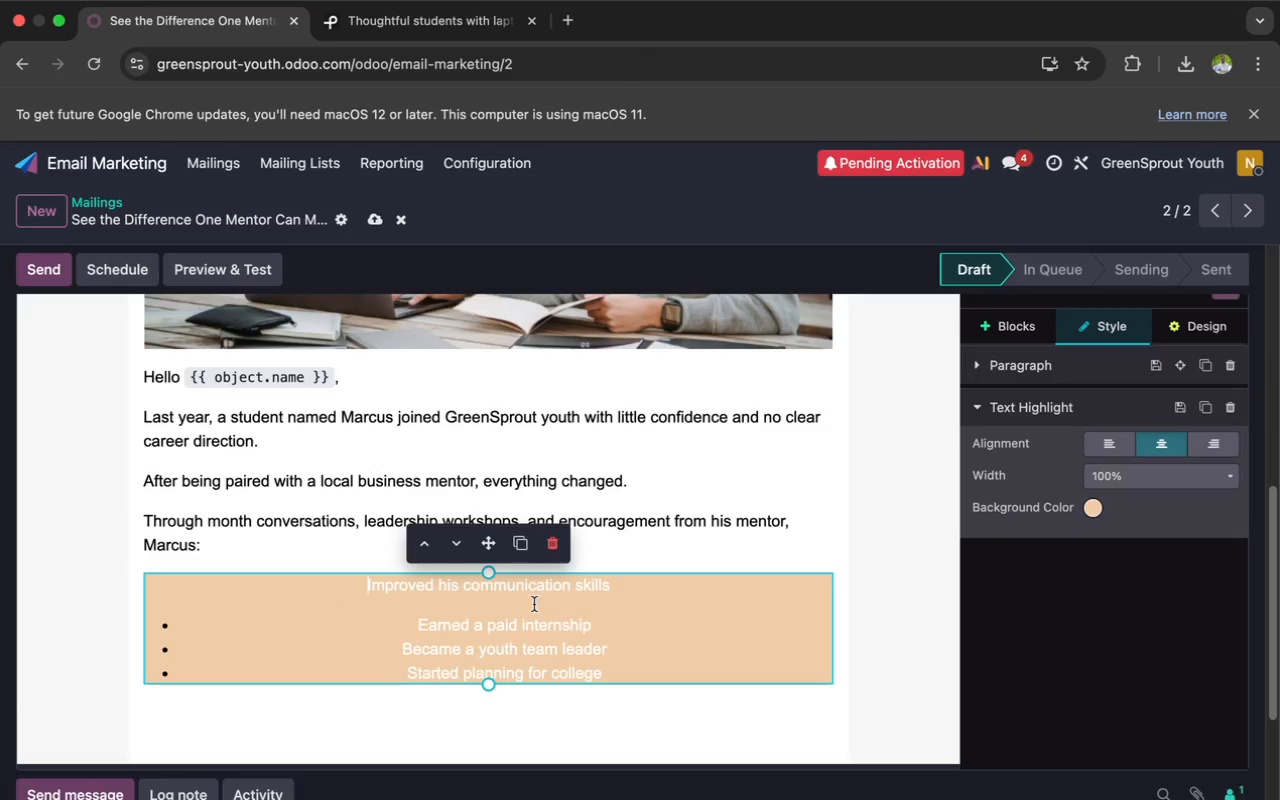 
left_click_drag(start_coordinate=[619, 588], to_coordinate=[360, 588])
 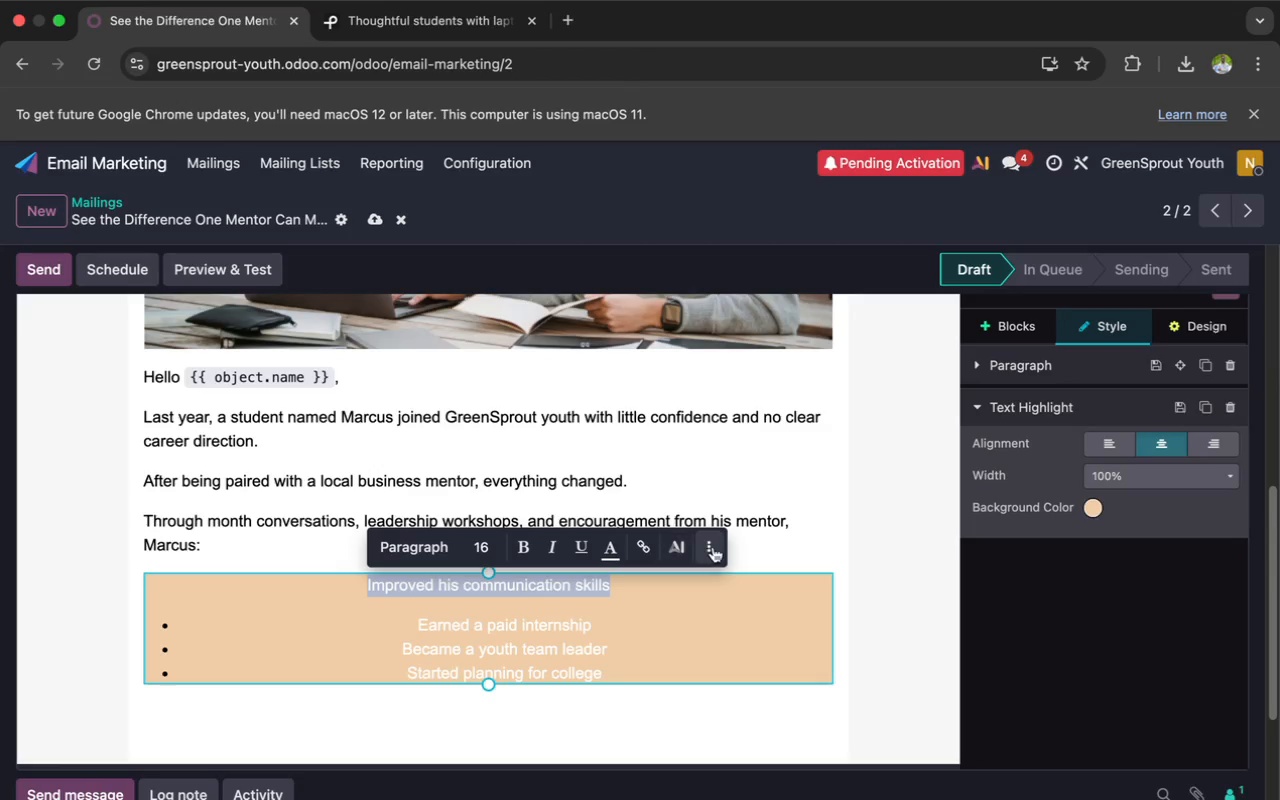 
left_click([717, 548])
 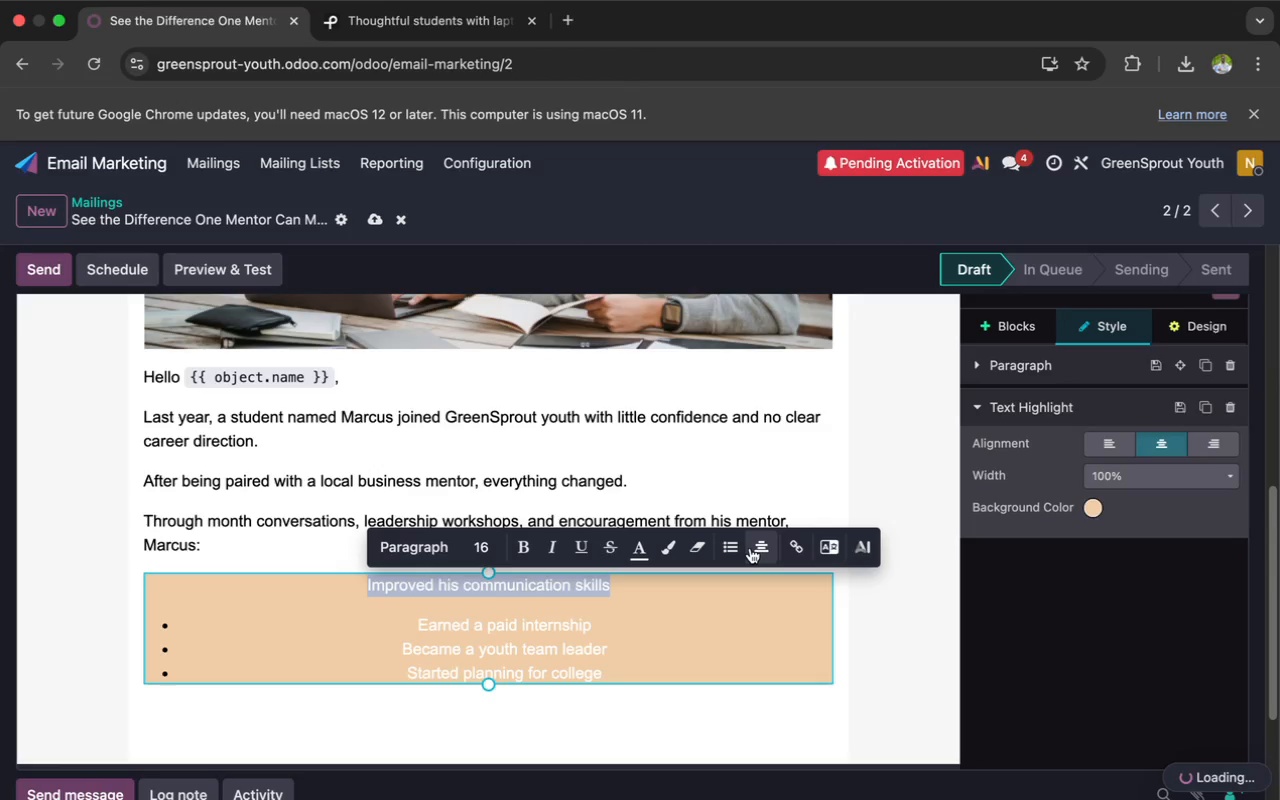 
left_click([734, 550])
 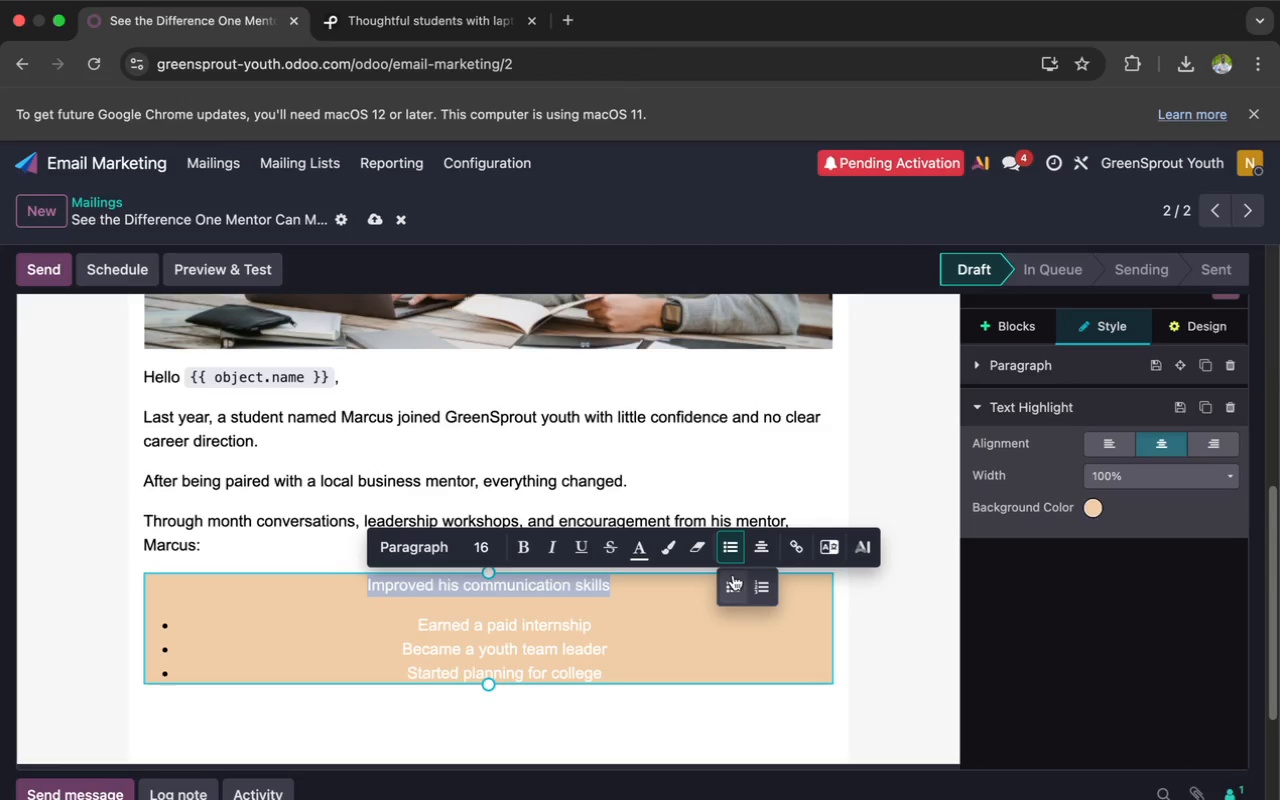 
left_click([731, 579])
 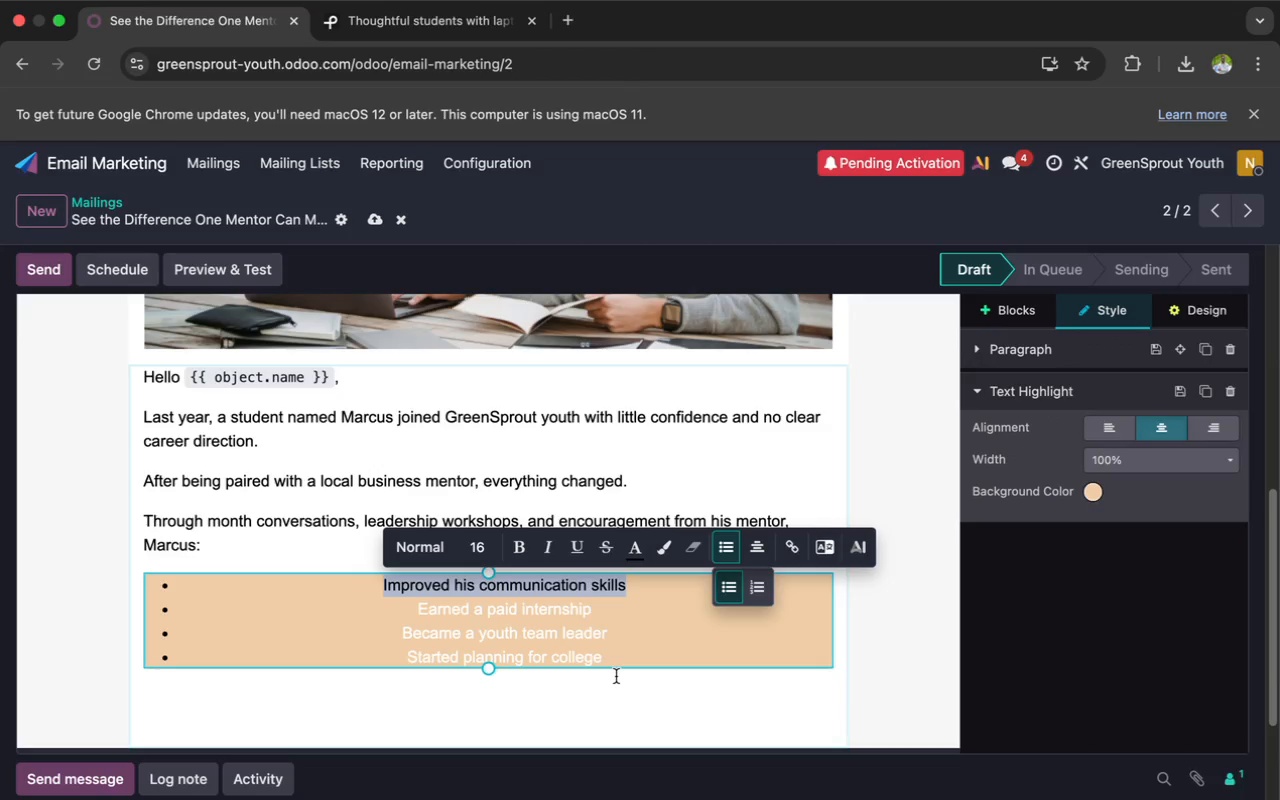 
left_click_drag(start_coordinate=[609, 664], to_coordinate=[515, 601])
 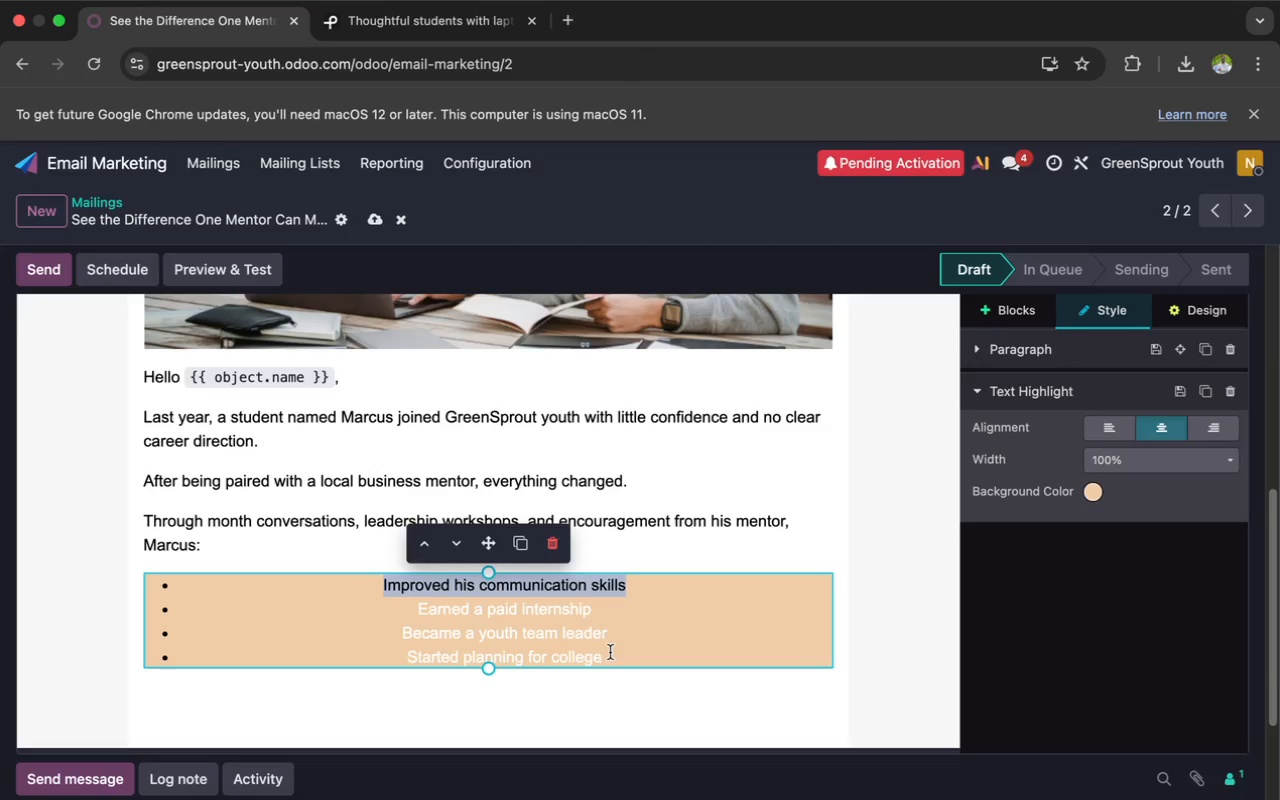 
left_click_drag(start_coordinate=[610, 655], to_coordinate=[416, 610])
 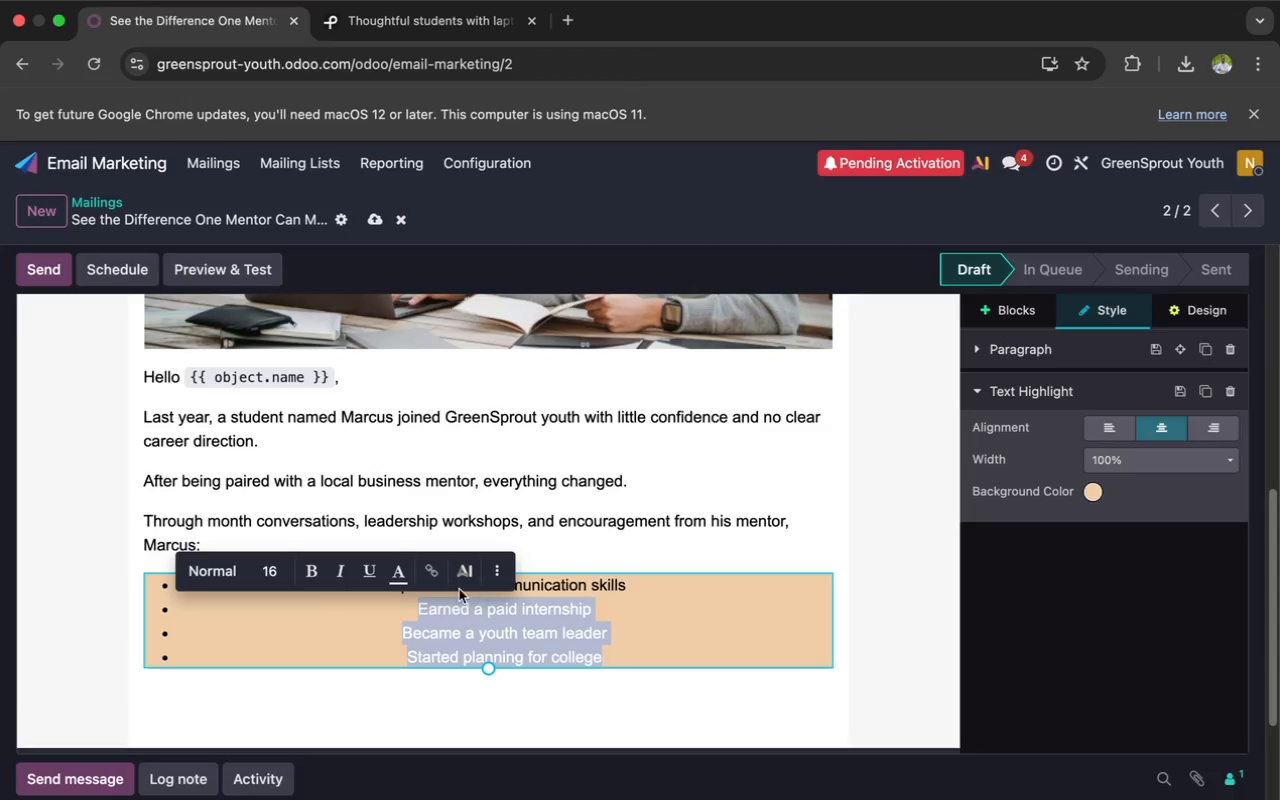 
left_click([392, 592])
 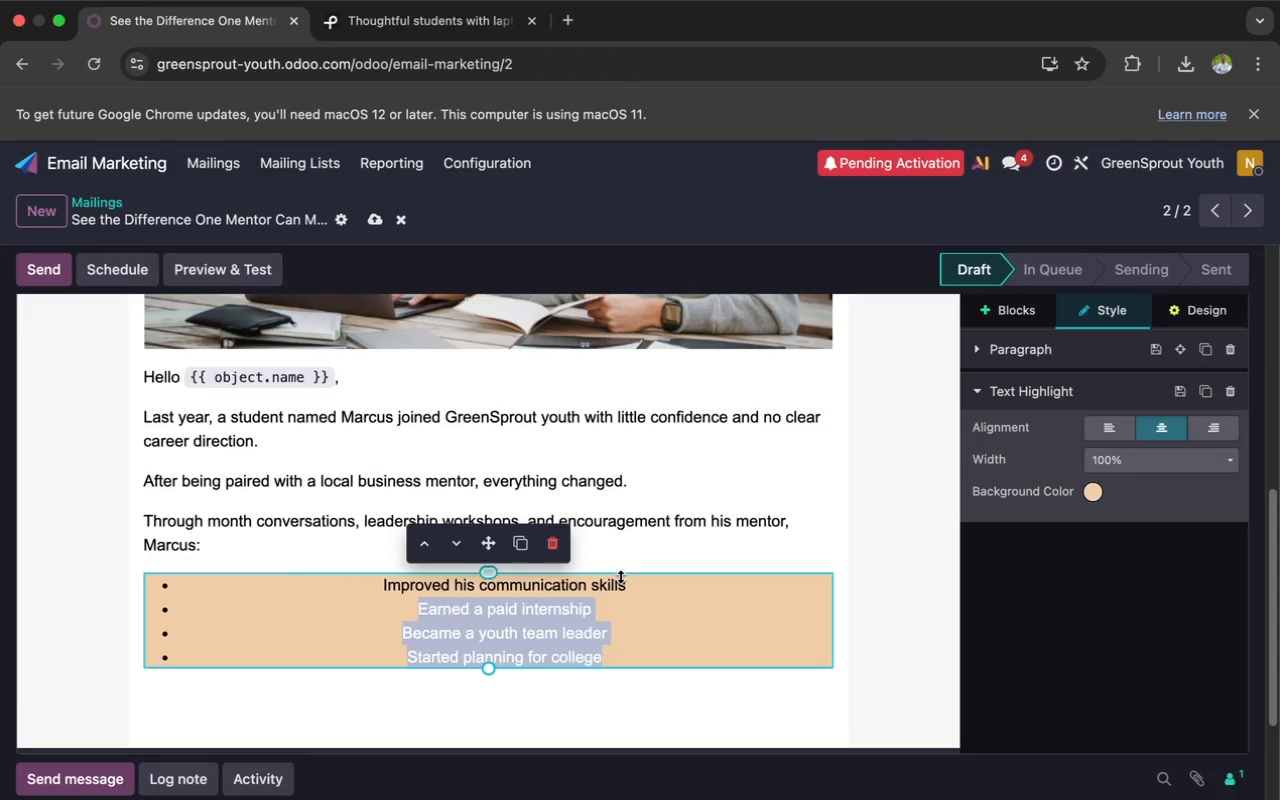 
left_click([587, 620])
 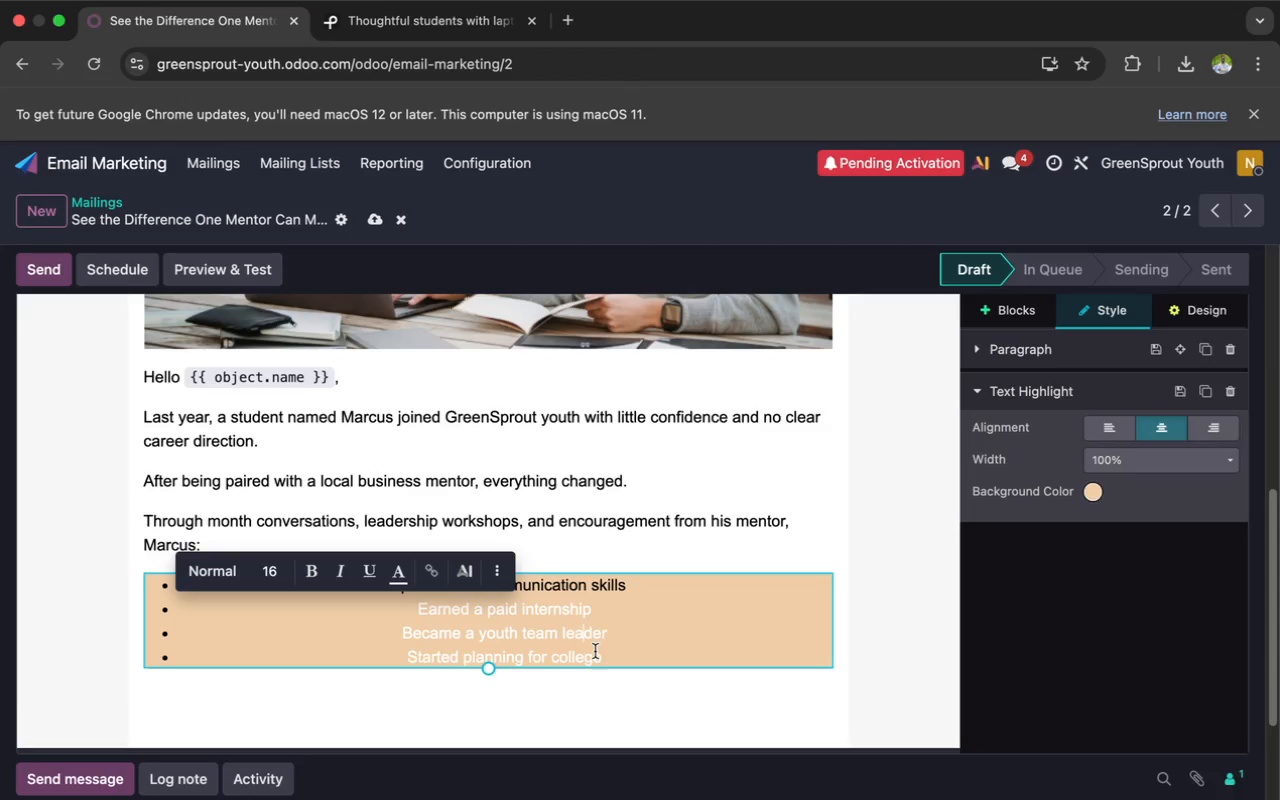 
left_click_drag(start_coordinate=[606, 657], to_coordinate=[418, 612])
 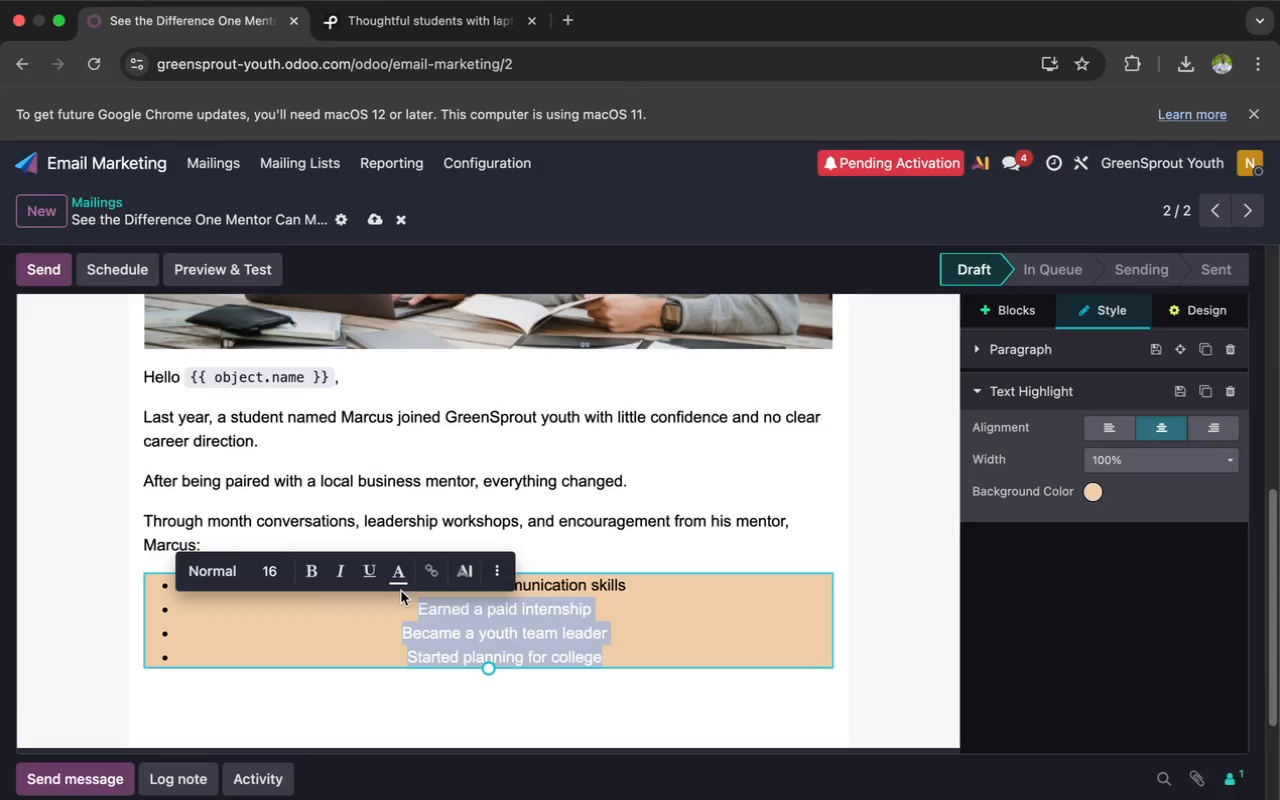 
left_click([400, 580])
 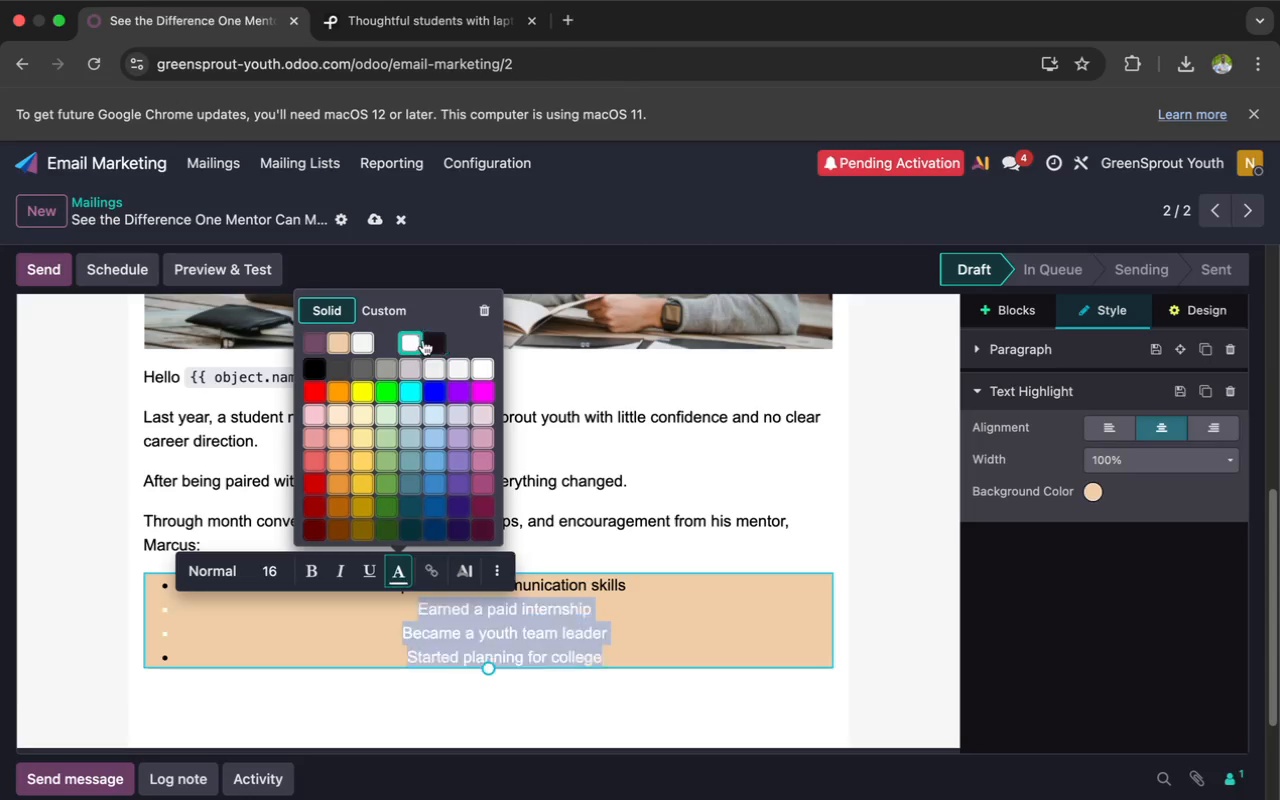 
left_click([430, 336])
 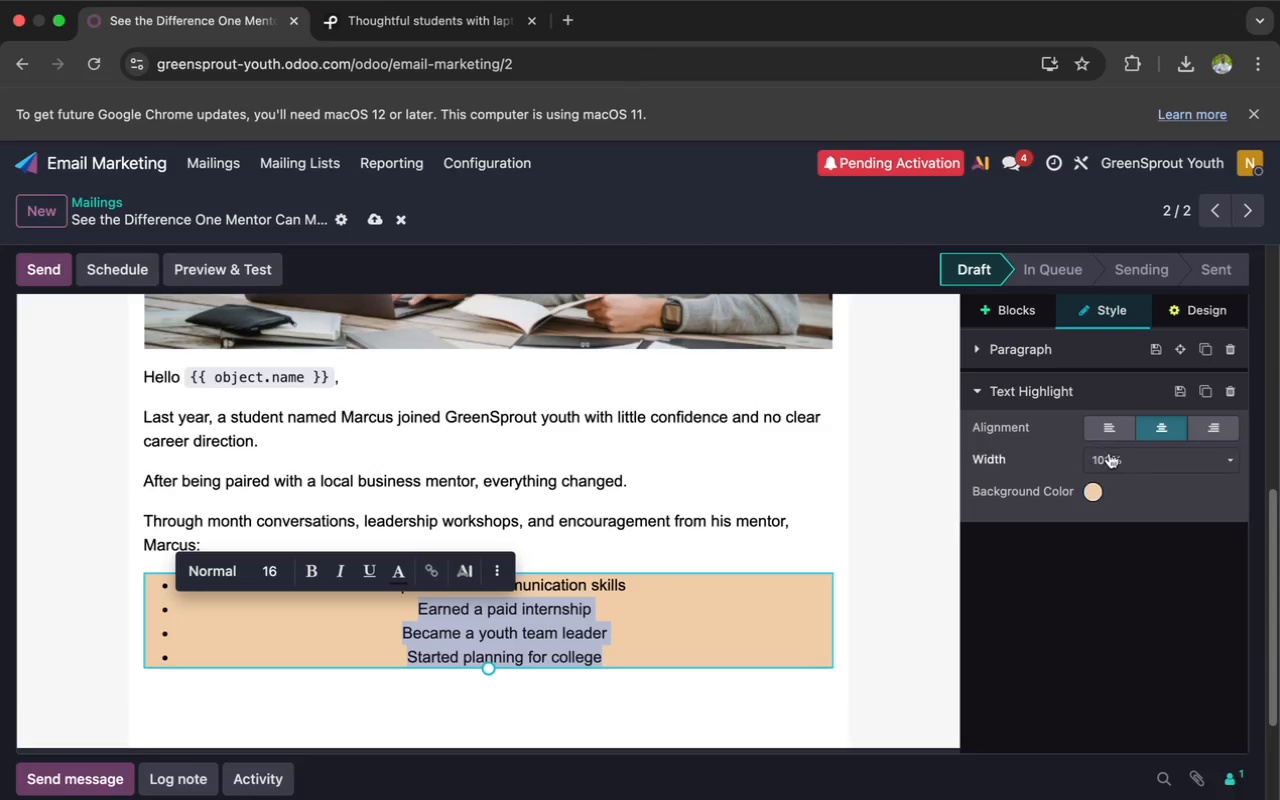 
left_click([1119, 430])
 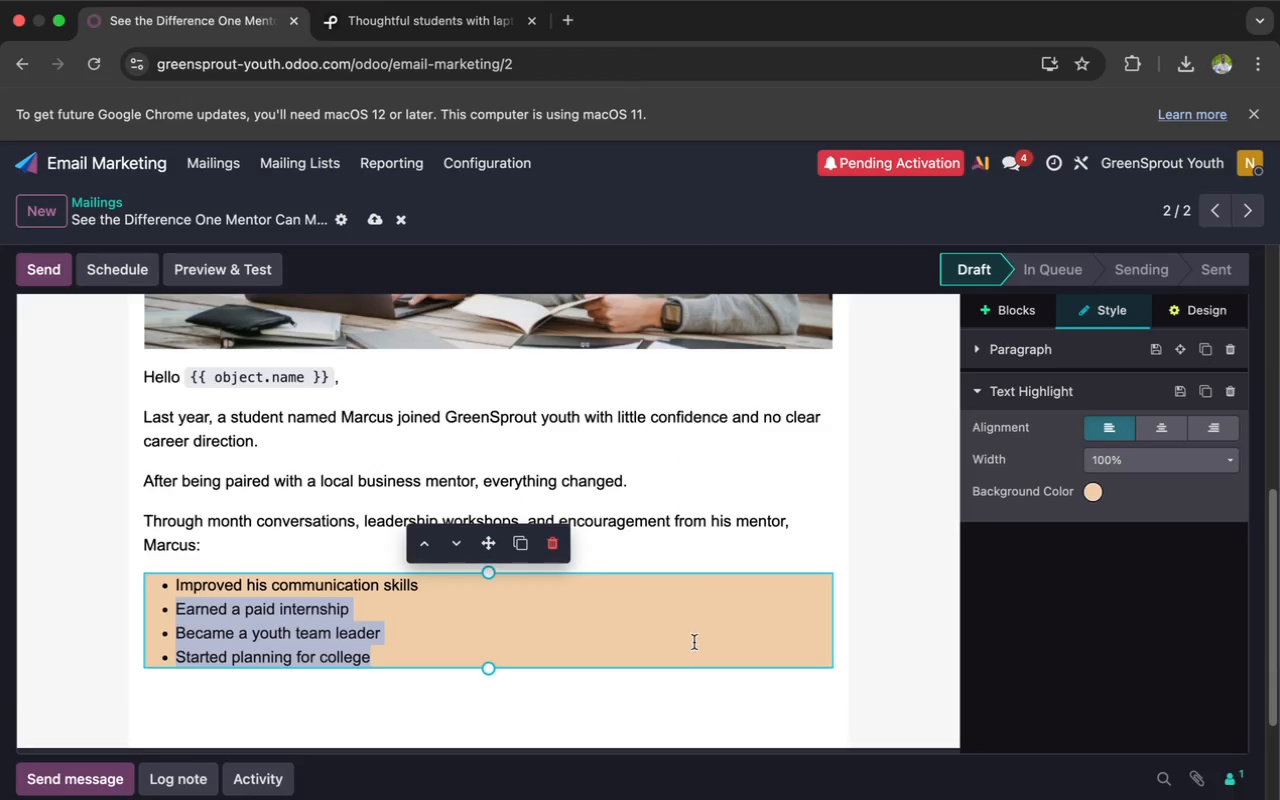 
left_click([693, 635])
 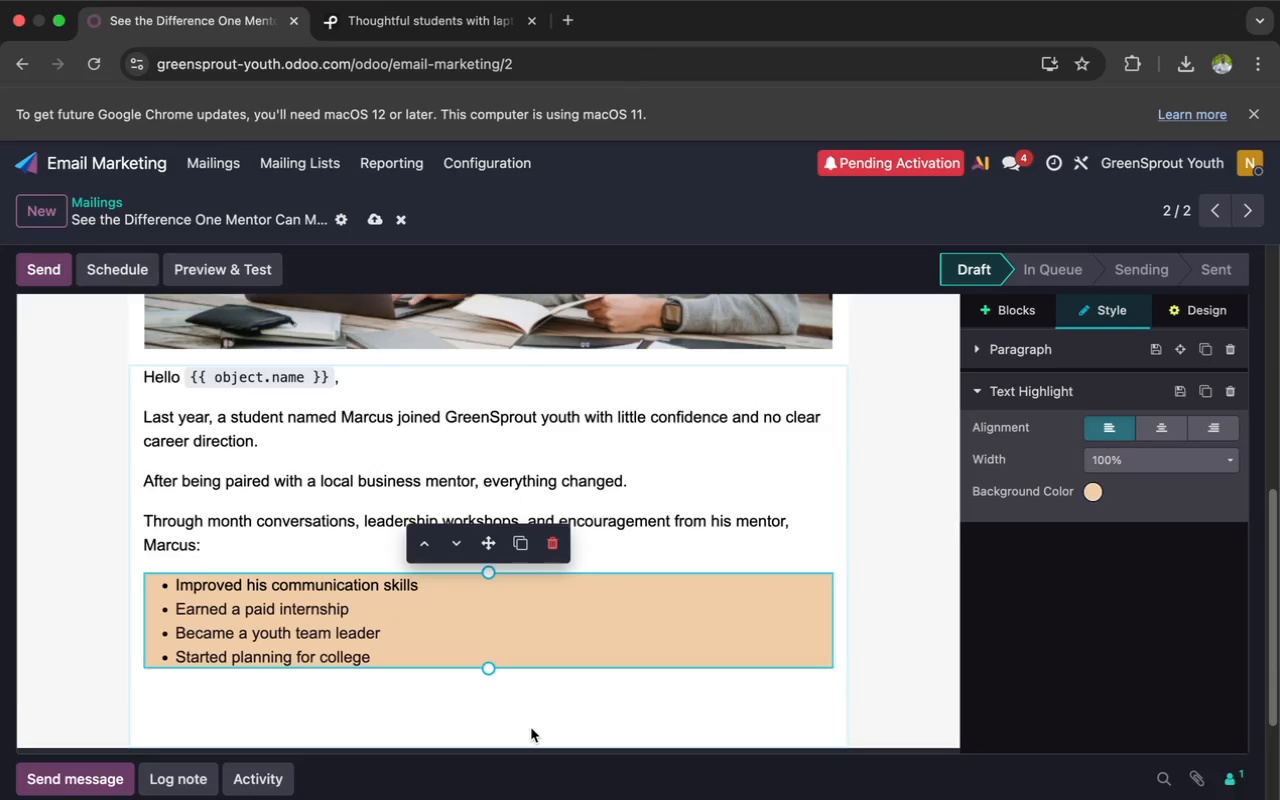 
scroll: coordinate [531, 728], scroll_direction: down, amount: 1.0
 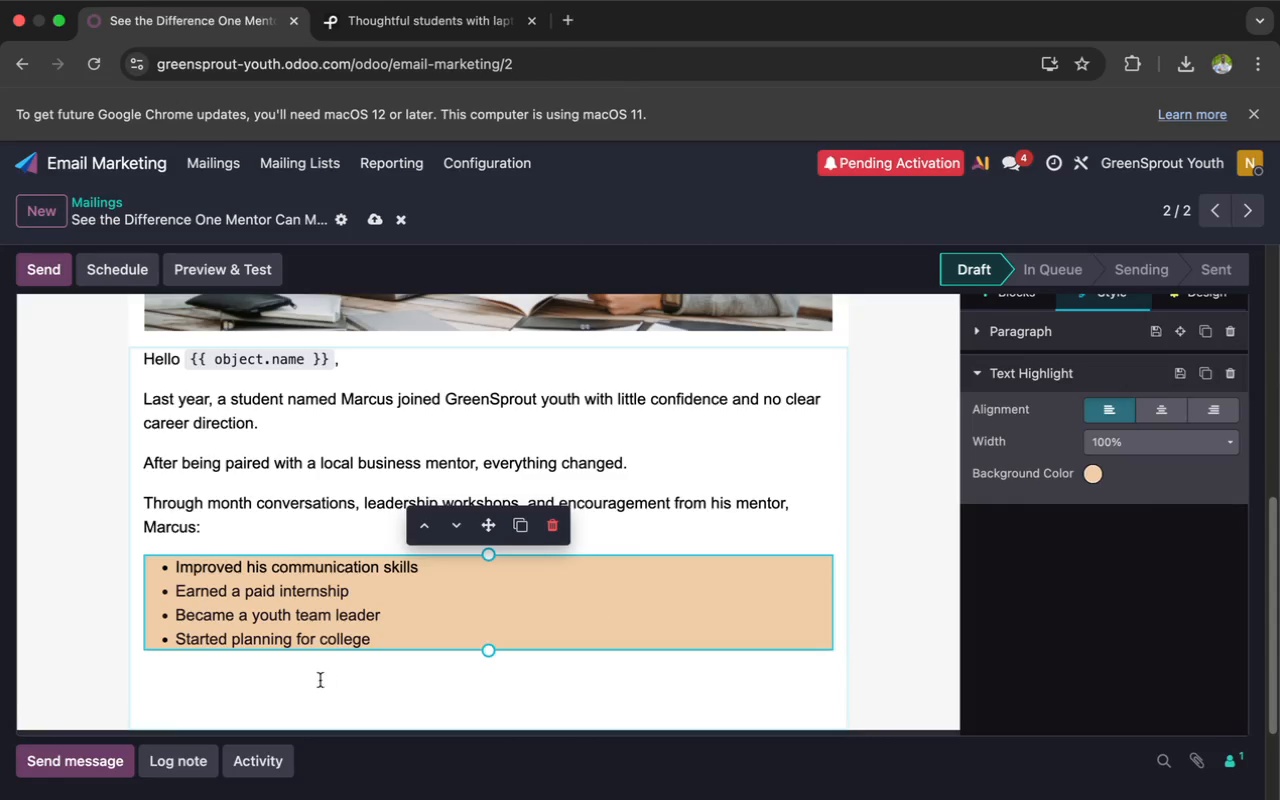 
left_click([316, 677])
 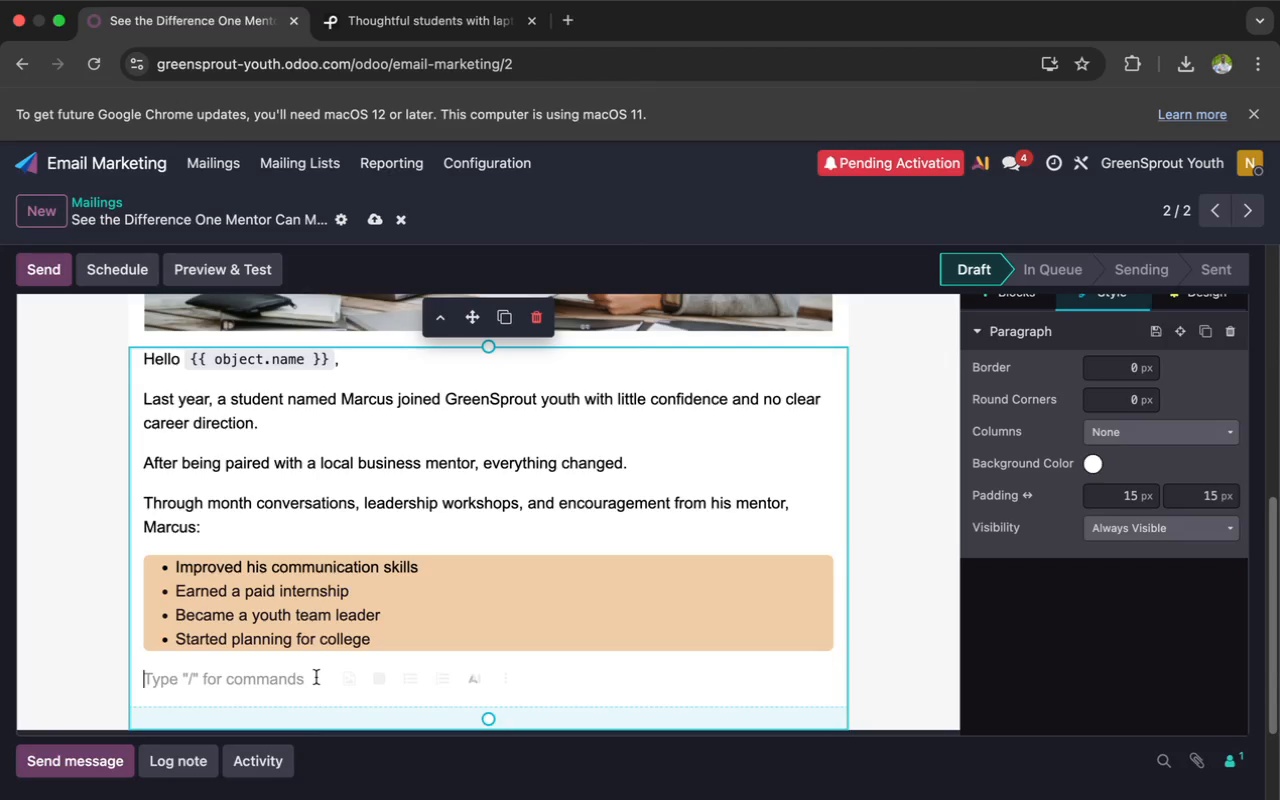 
type(Tod)
 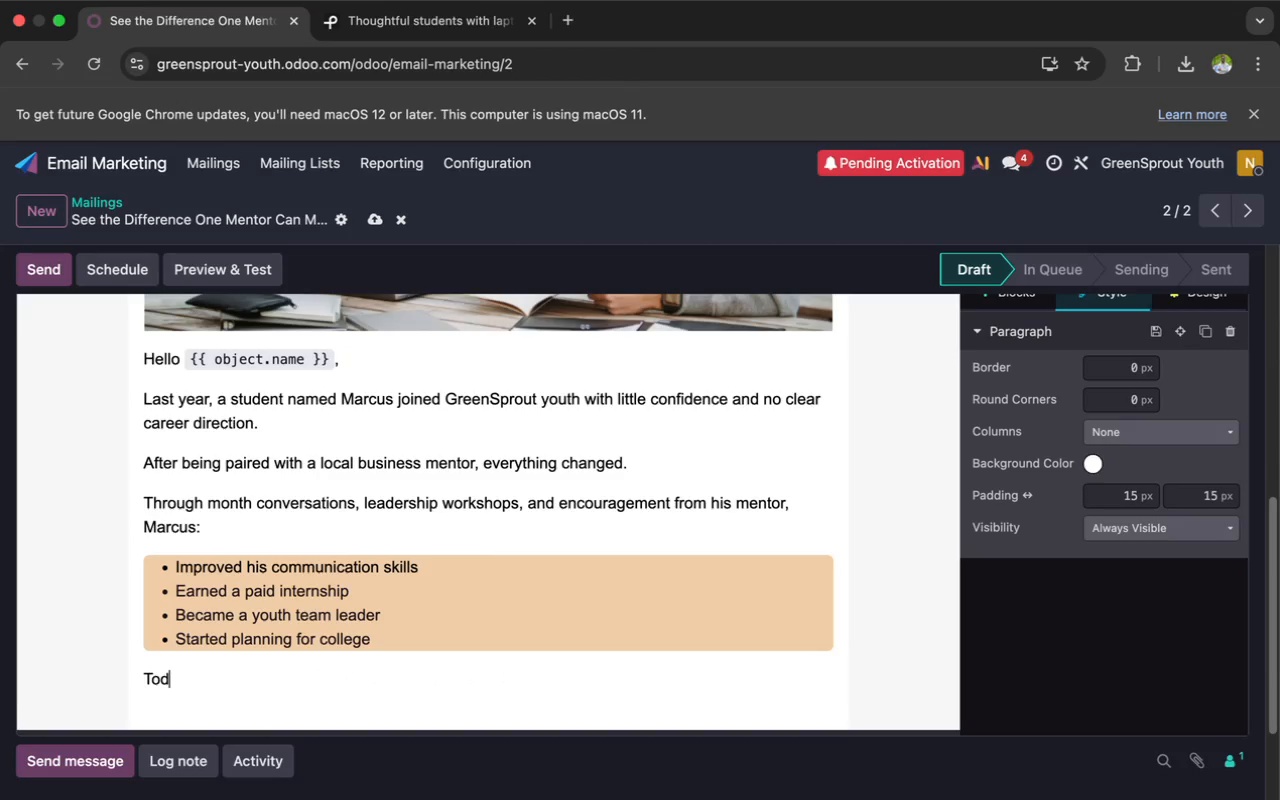 
type(ay)
 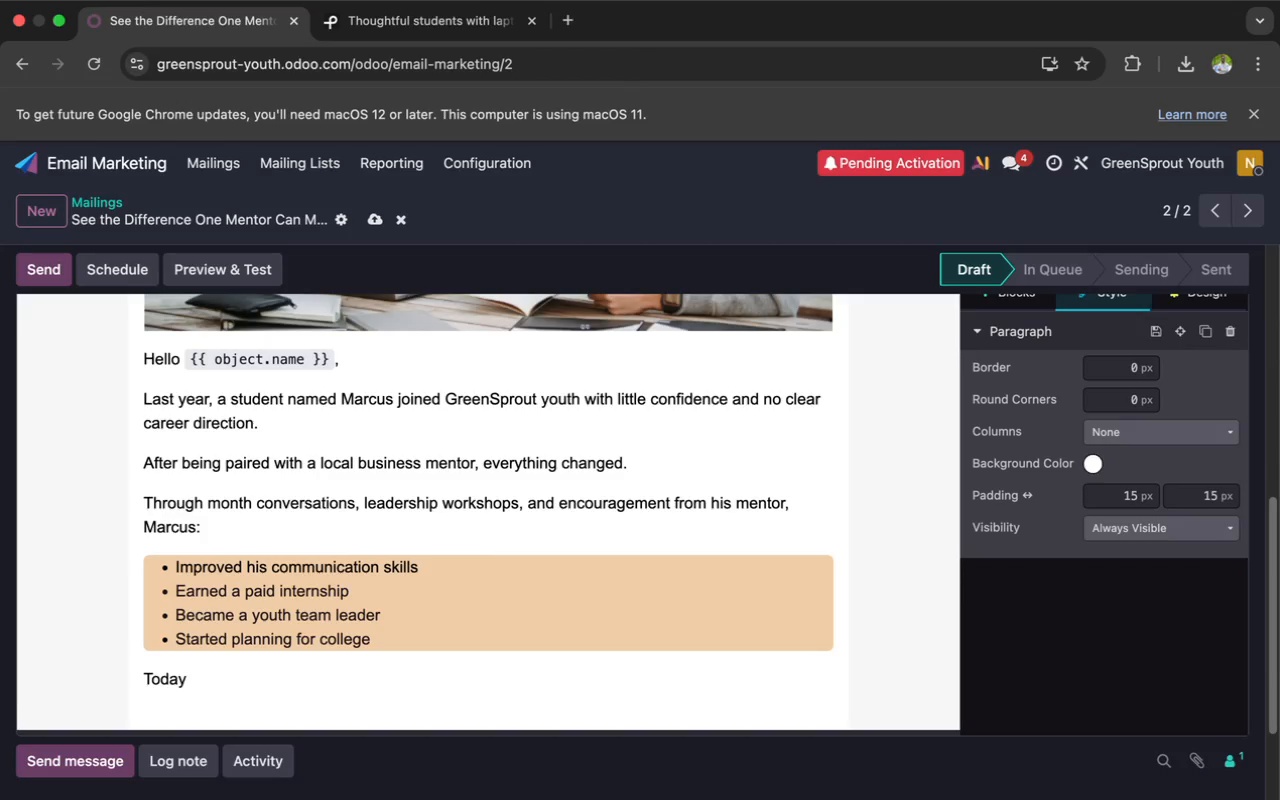 
wait(29.73)
 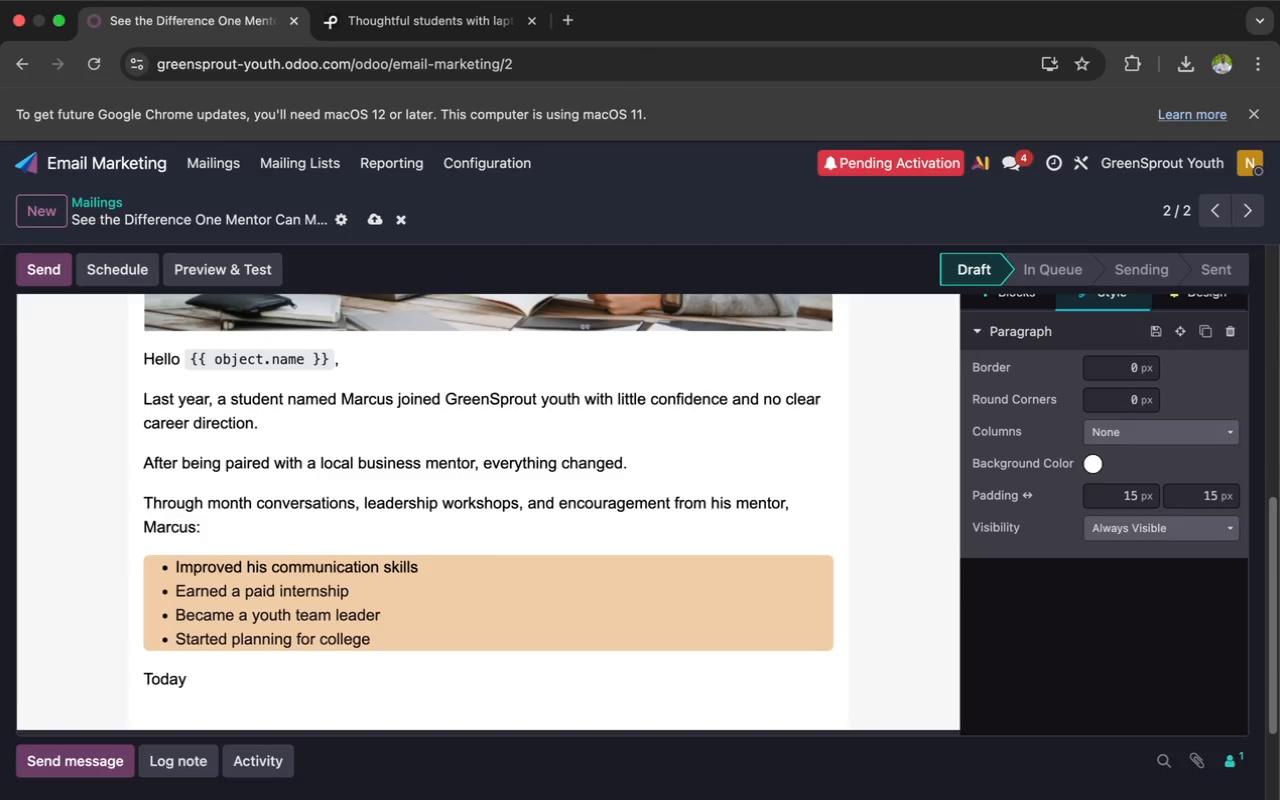 
type(, he is mentor)
 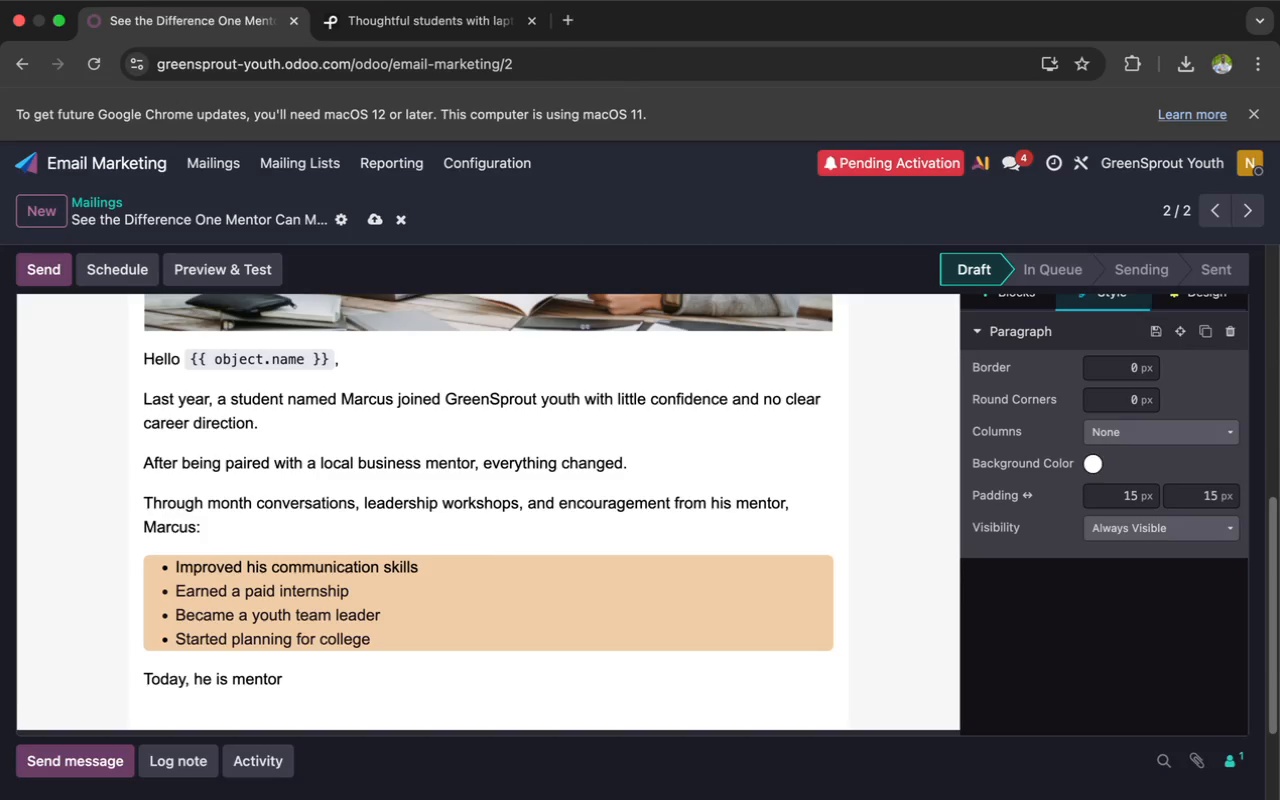 
wait(5.75)
 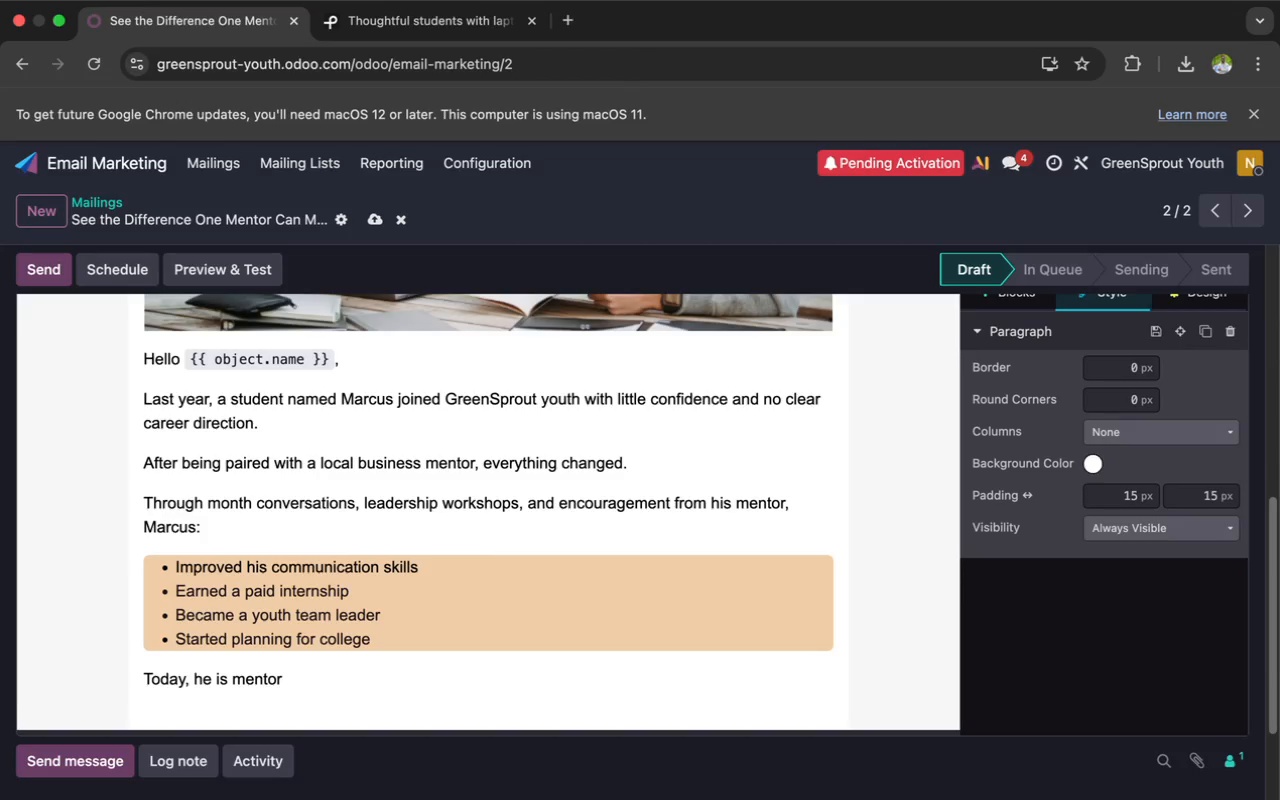 
type(ing )
 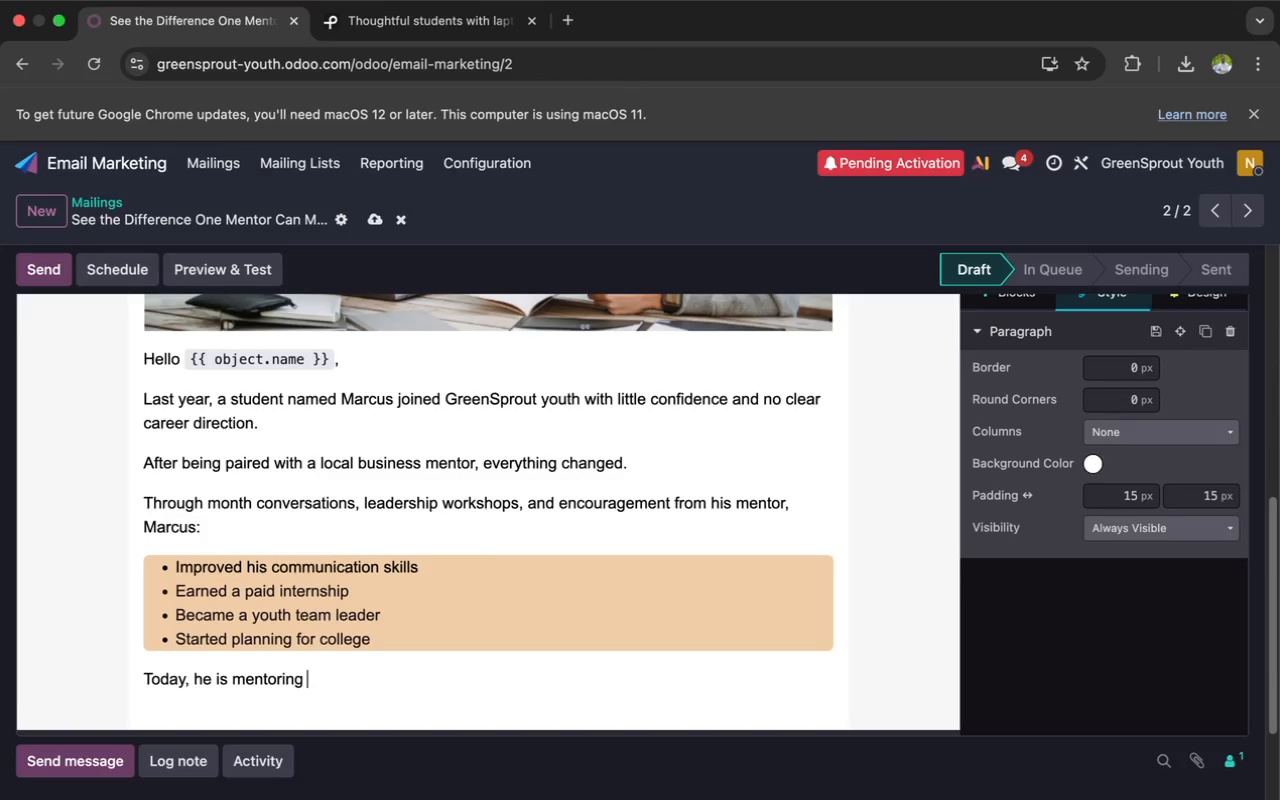 
type(younger students in our program)
 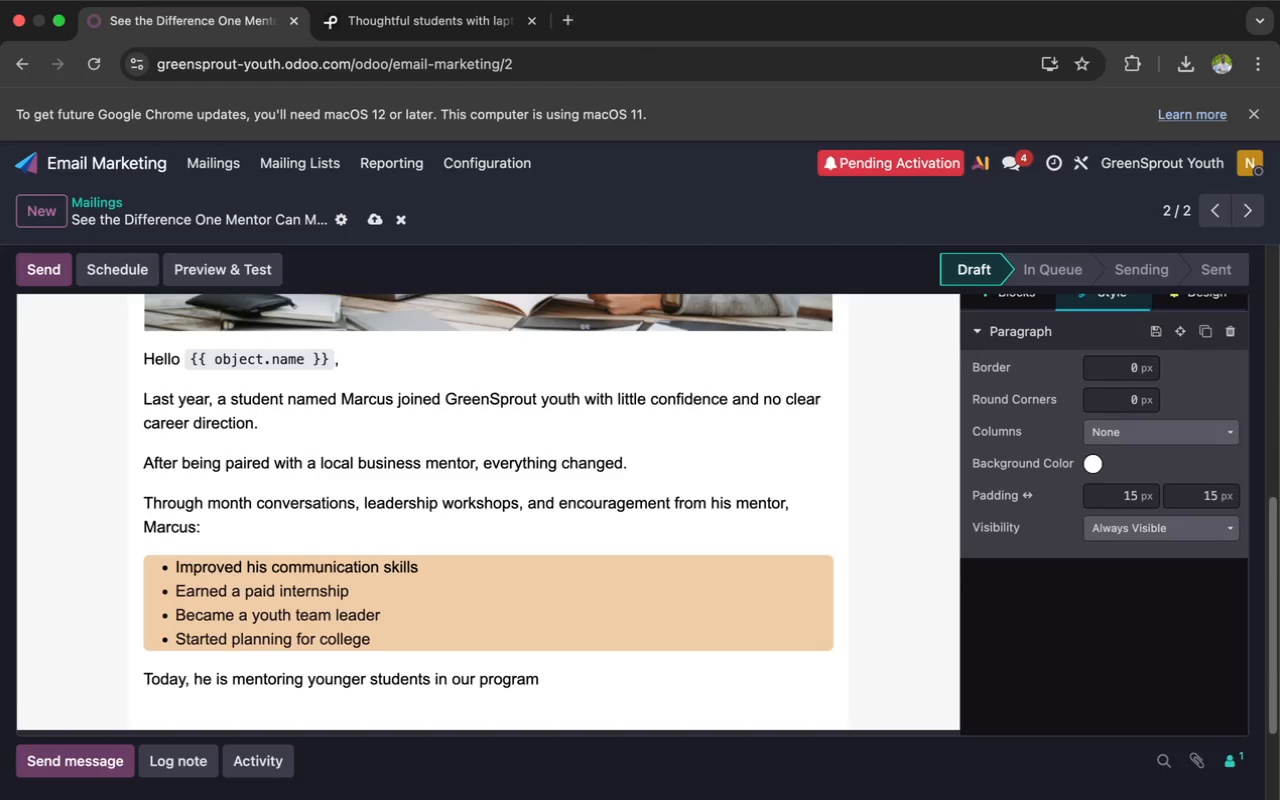 
key(Enter)
 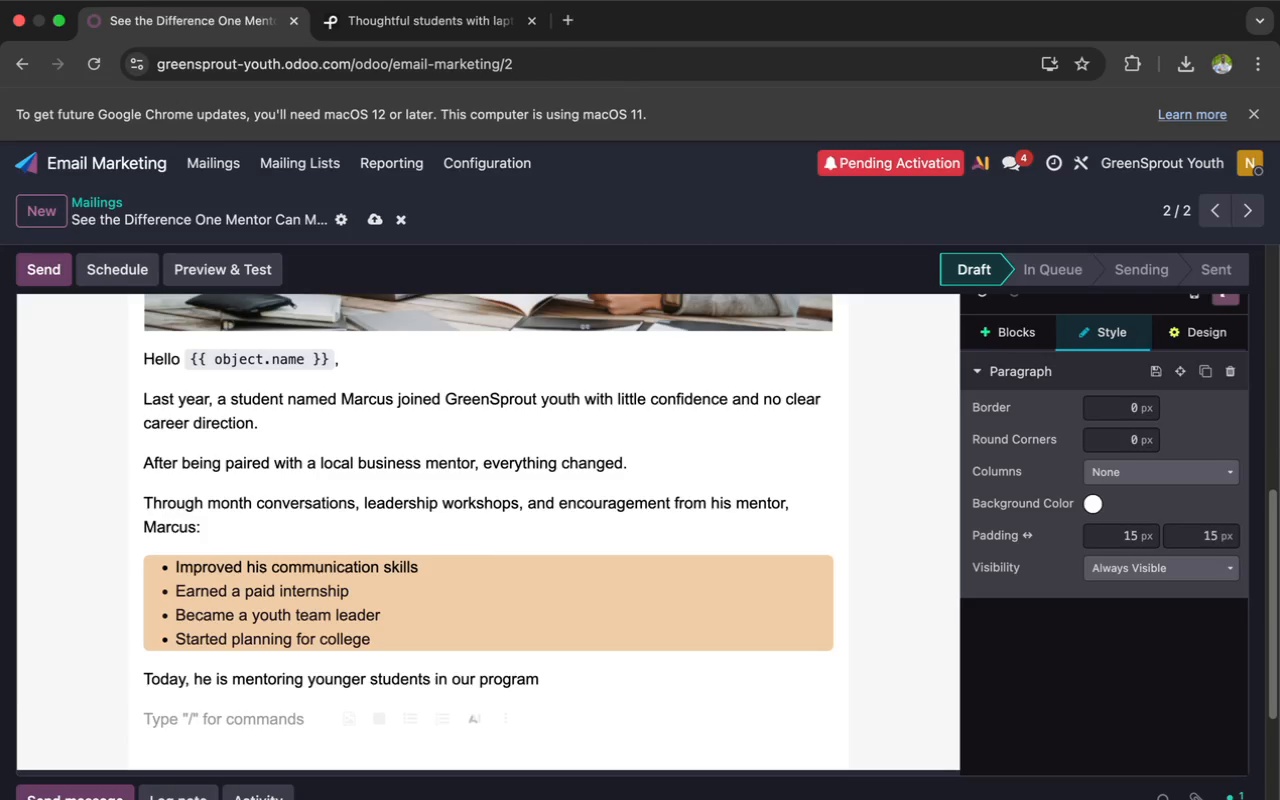 
type(Stories like)
 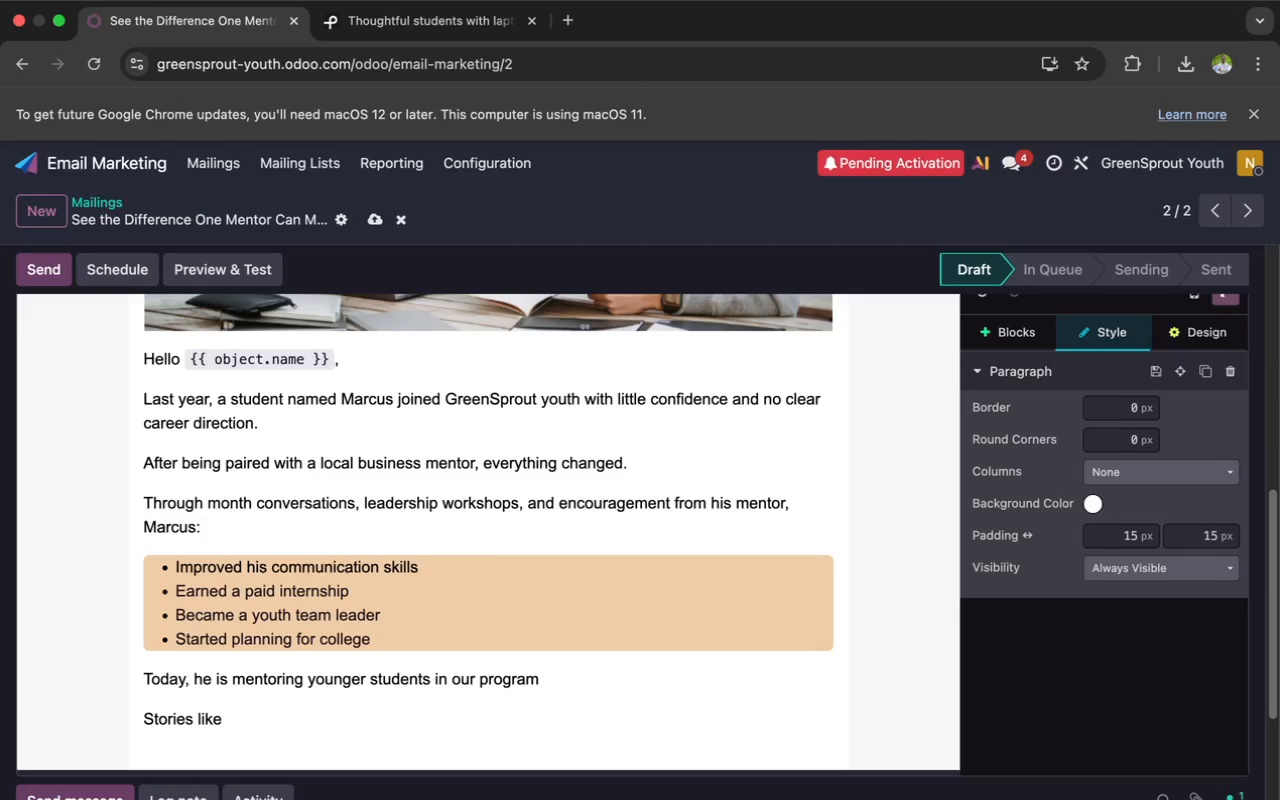 
key(Space)
 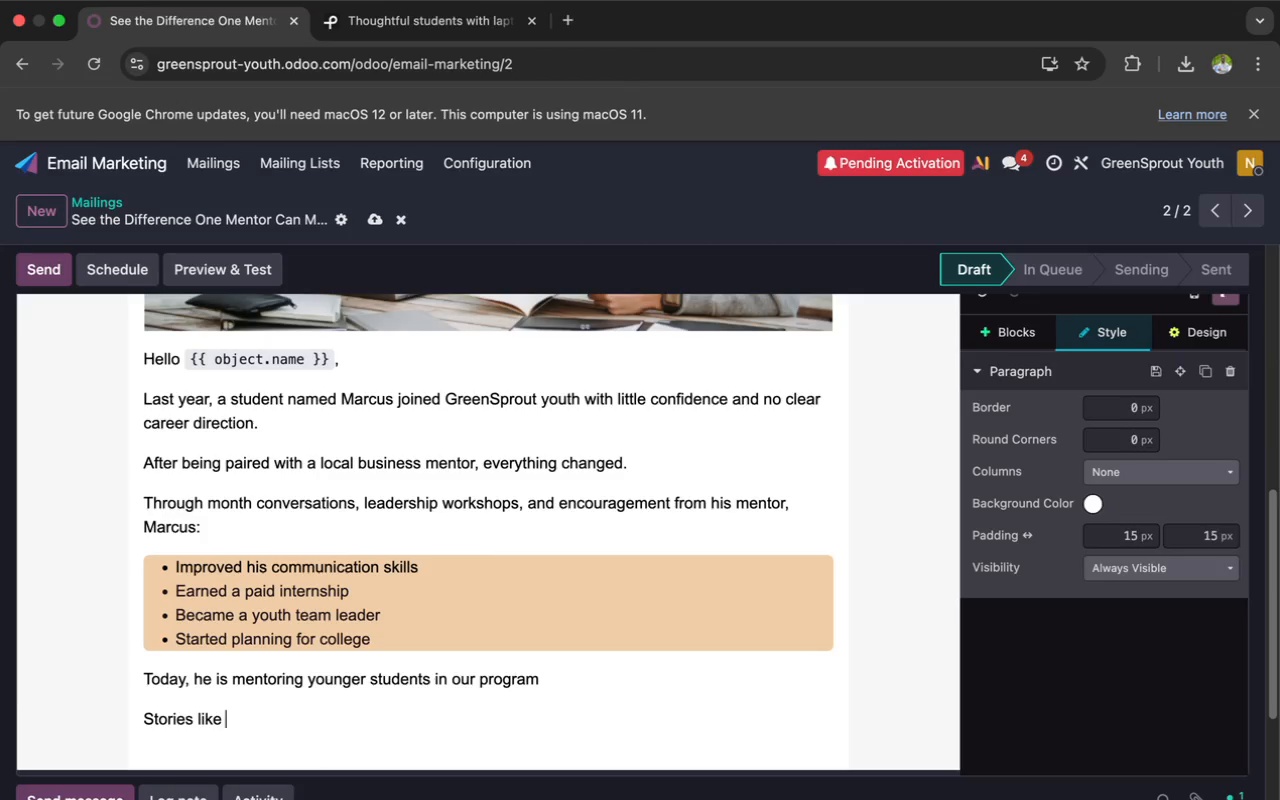 
key(Shift+Comma)
 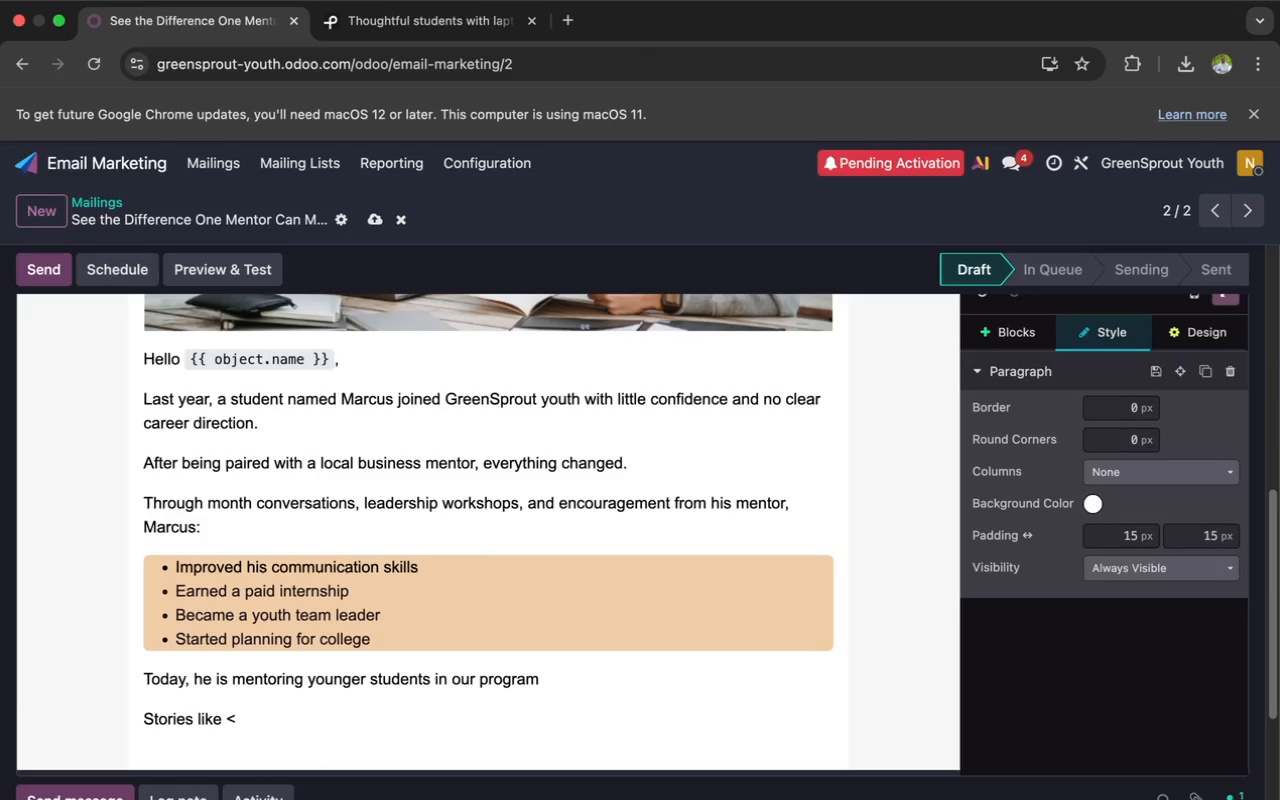 
key(Backspace)
 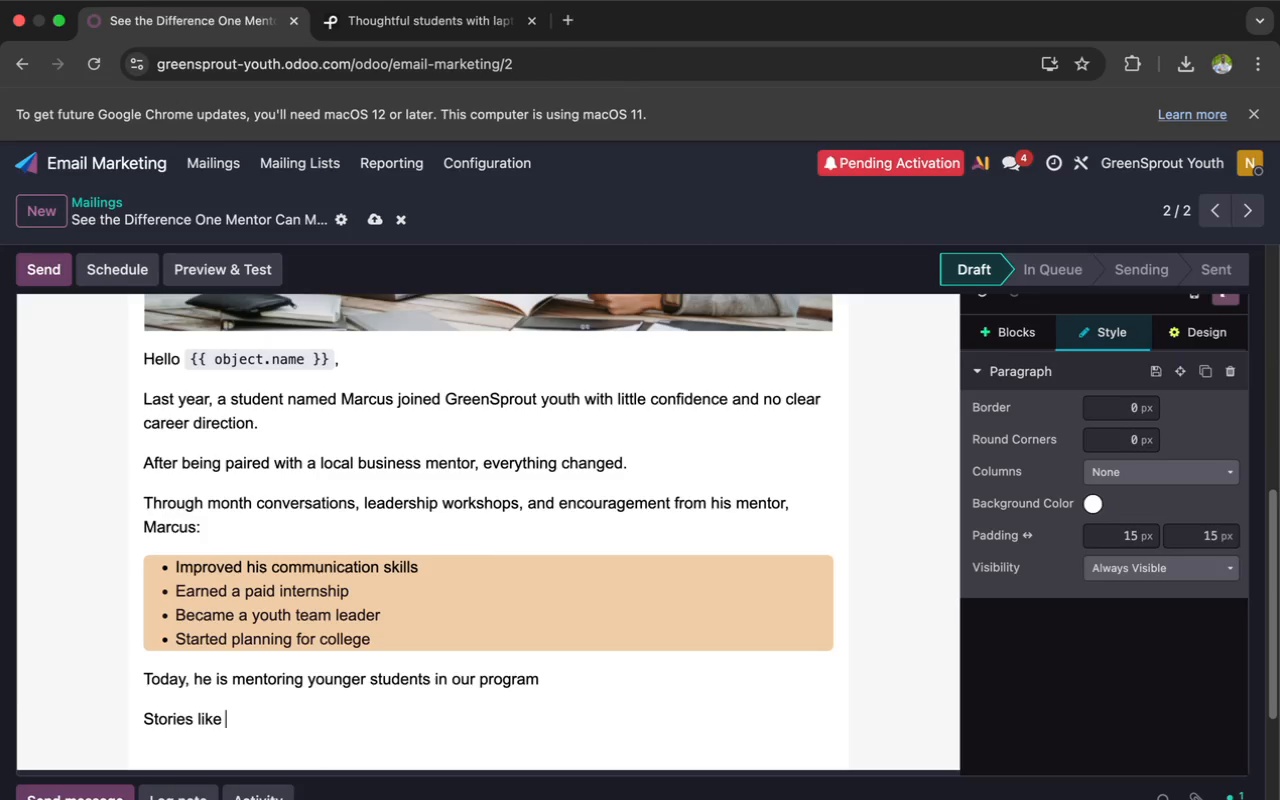 
key(Shift+M)
 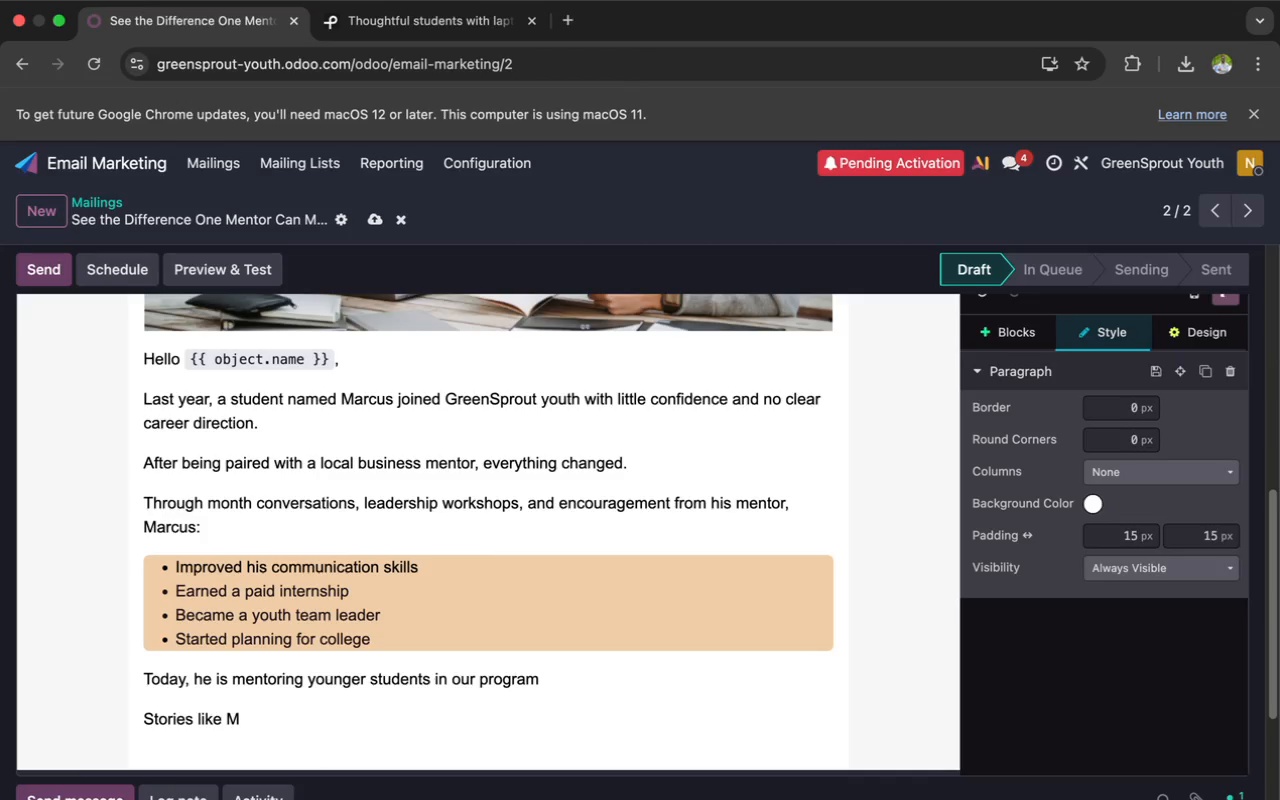 
wait(12.45)
 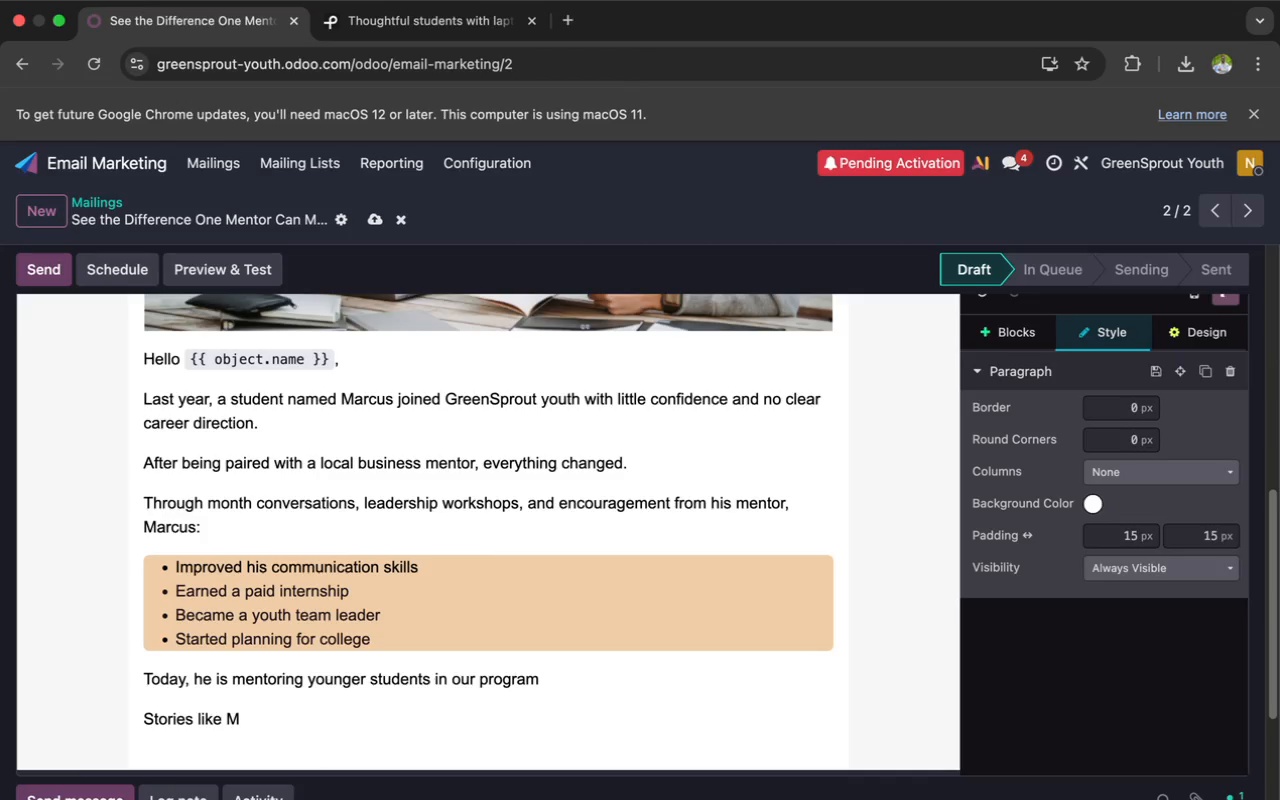 
type(arcus)
 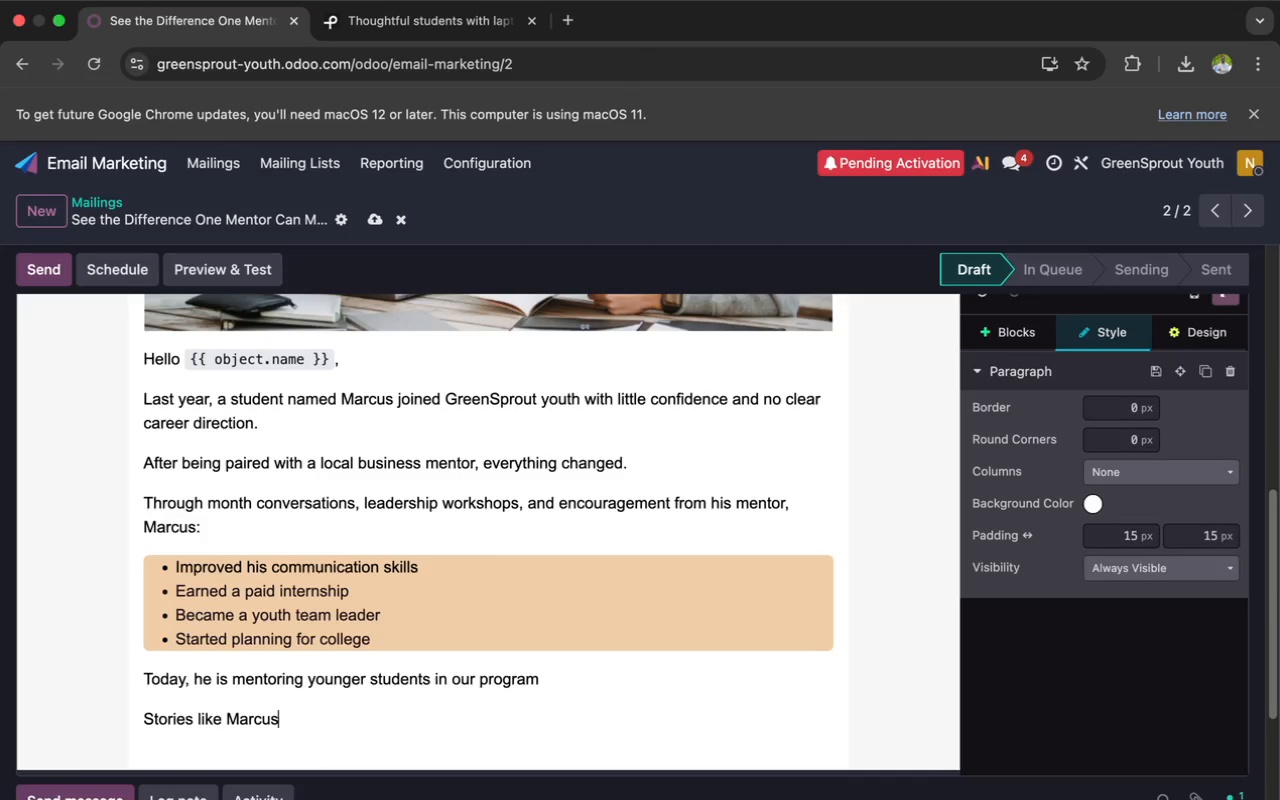 
type(' are)
 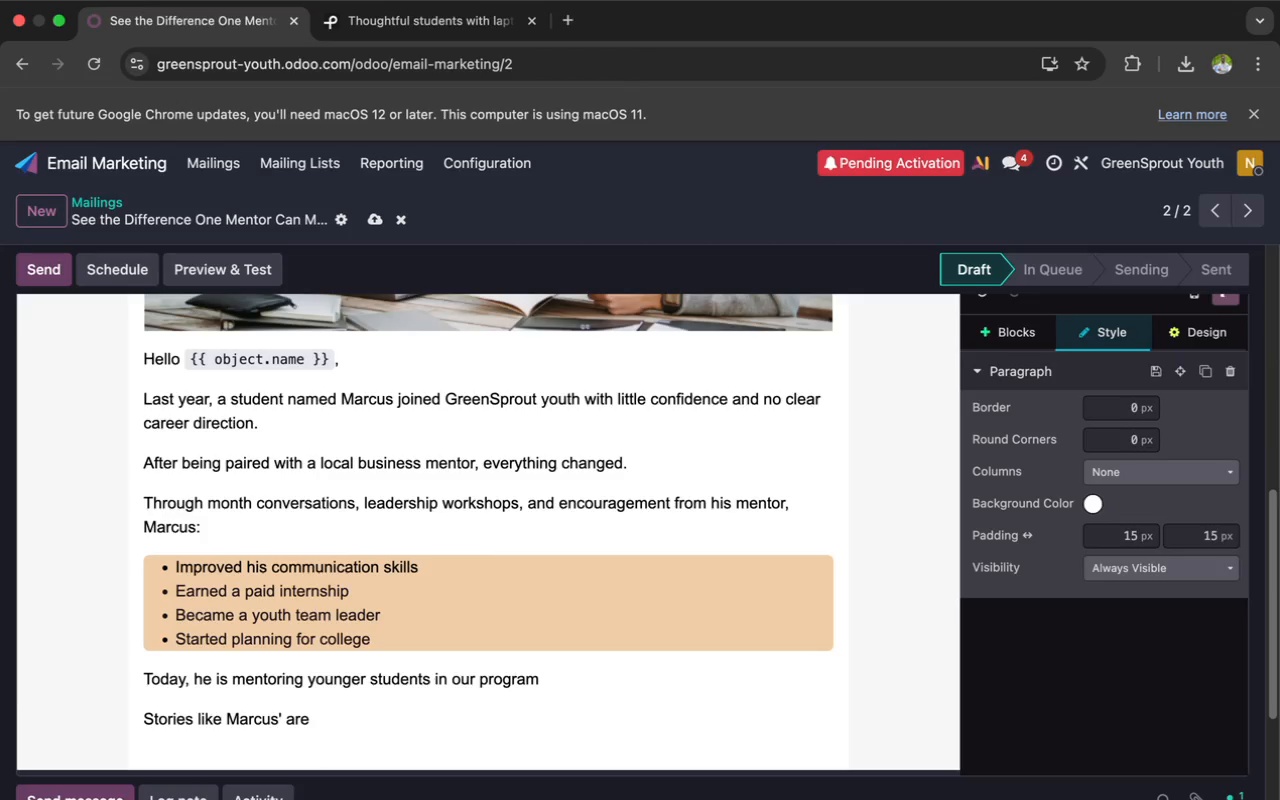 
wait(24.6)
 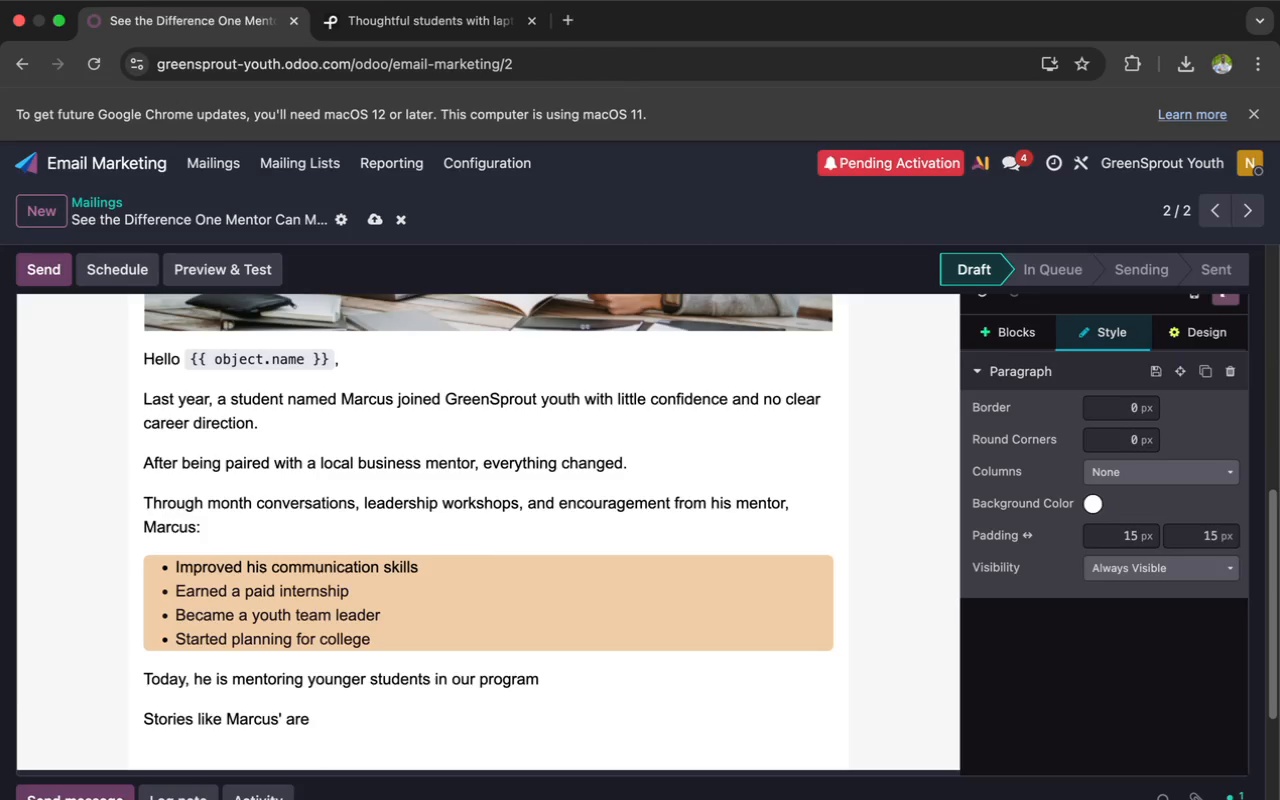 
type(possible )
 